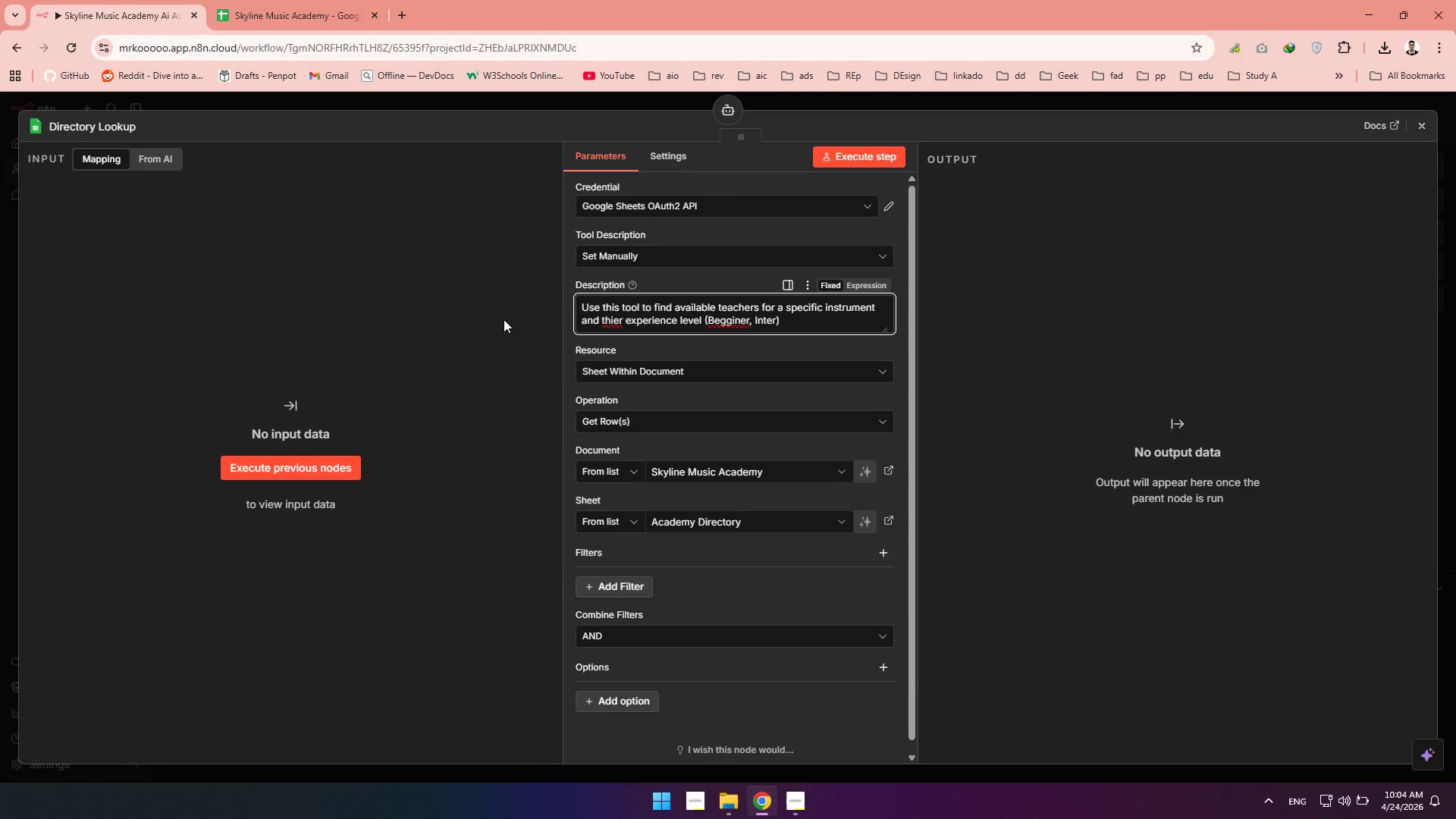 
type(mediate, or Adva)
 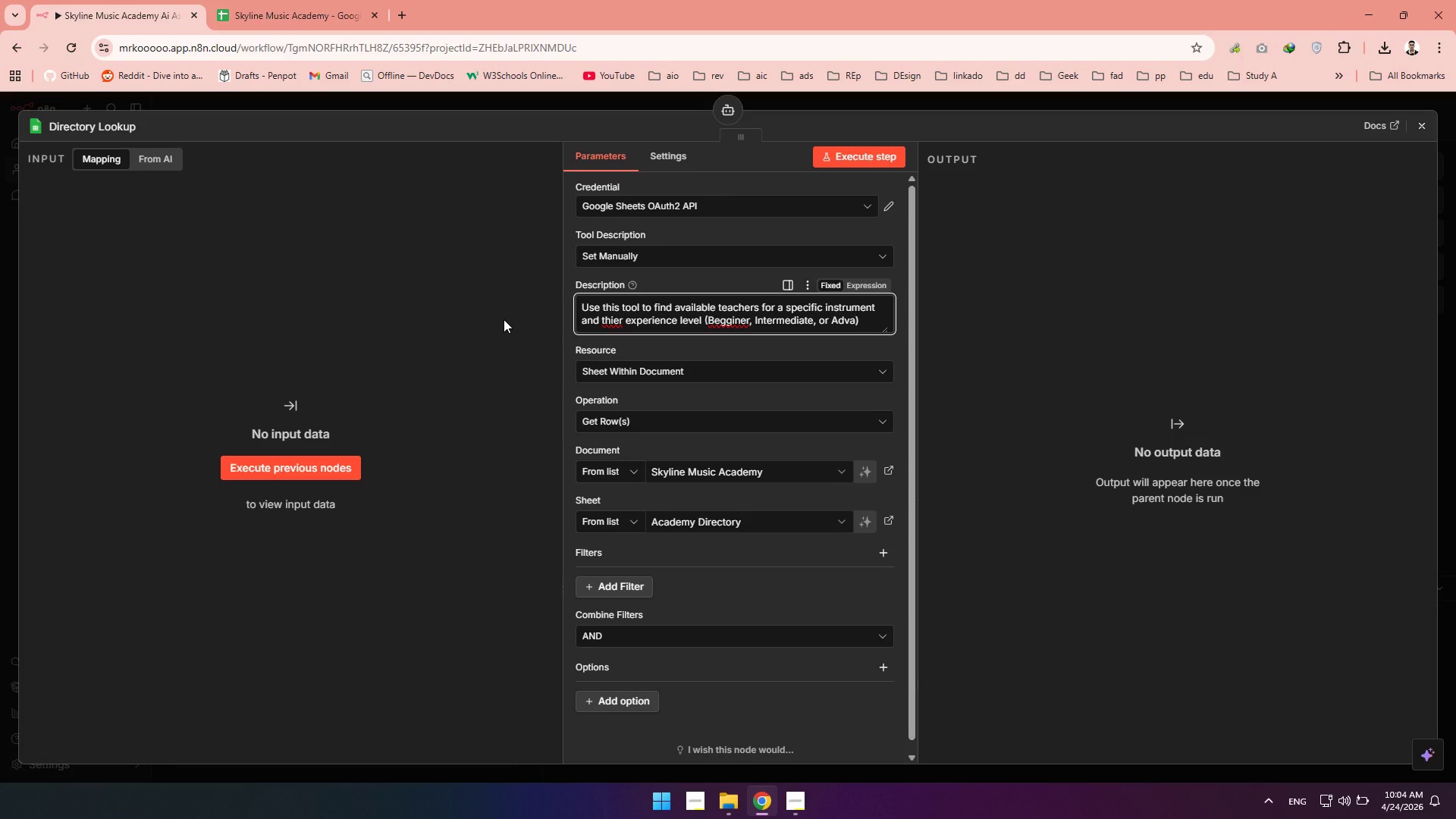 
type(nced)
 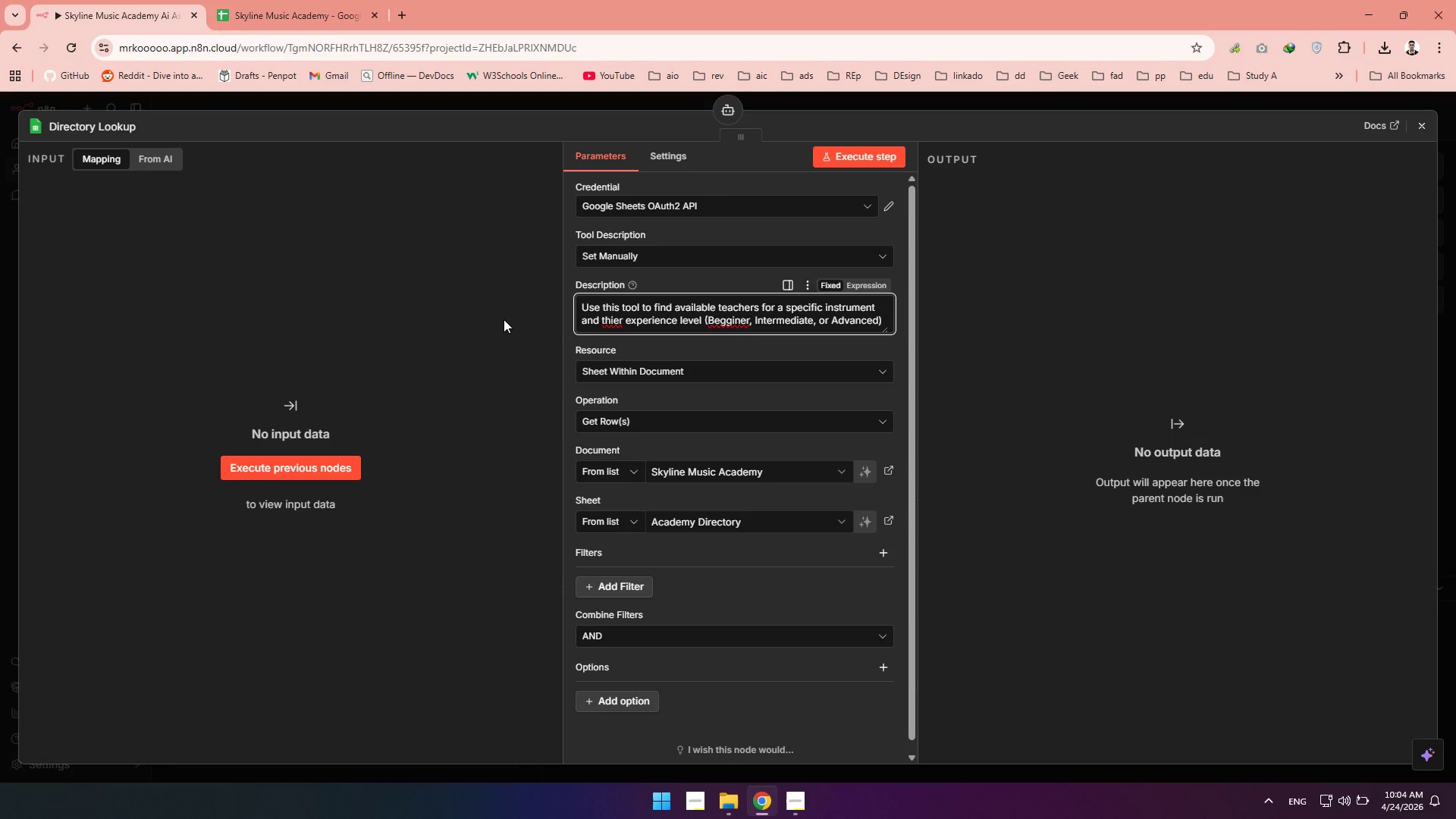 
key(ArrowLeft)
 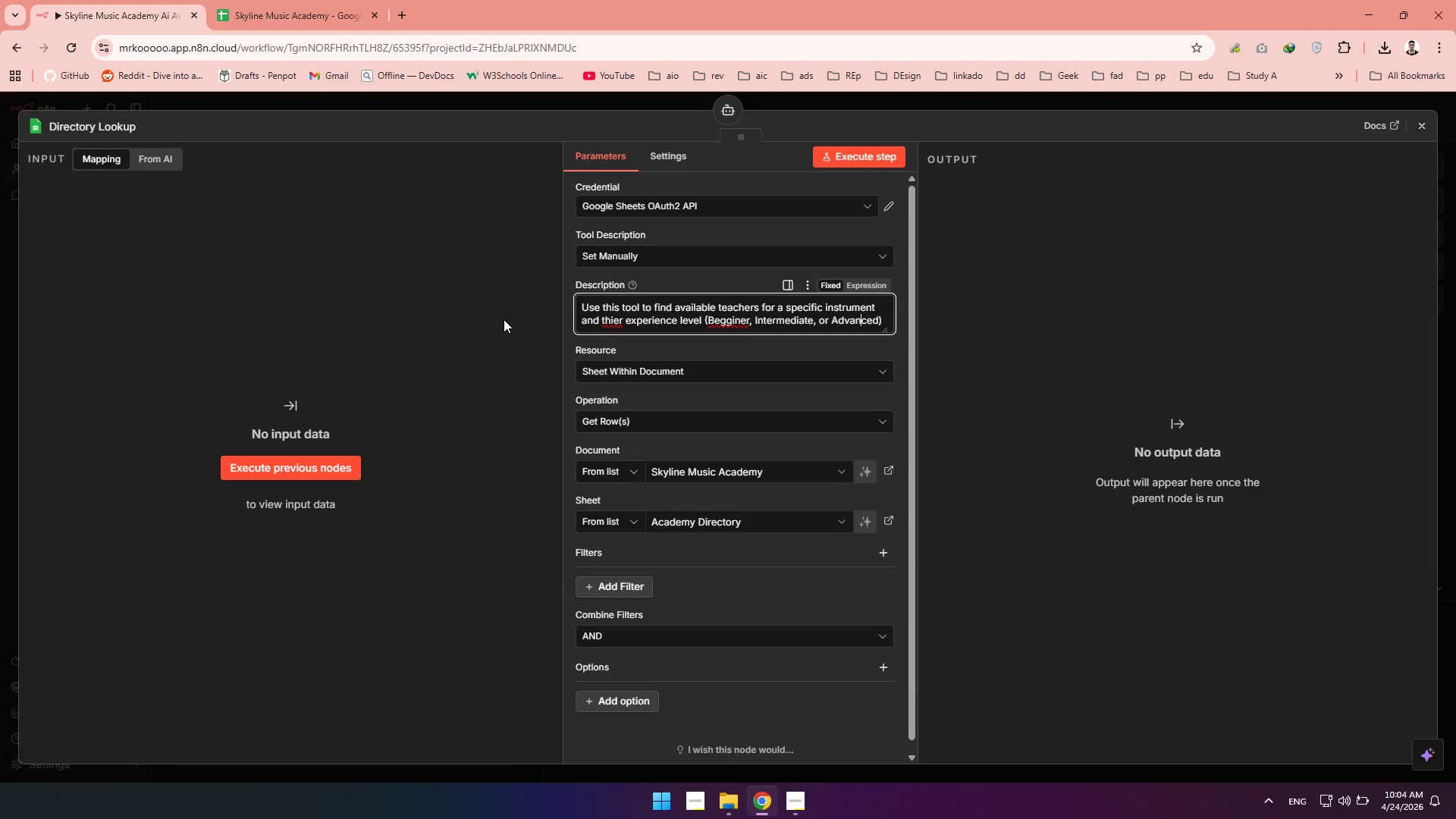 
key(ArrowLeft)
 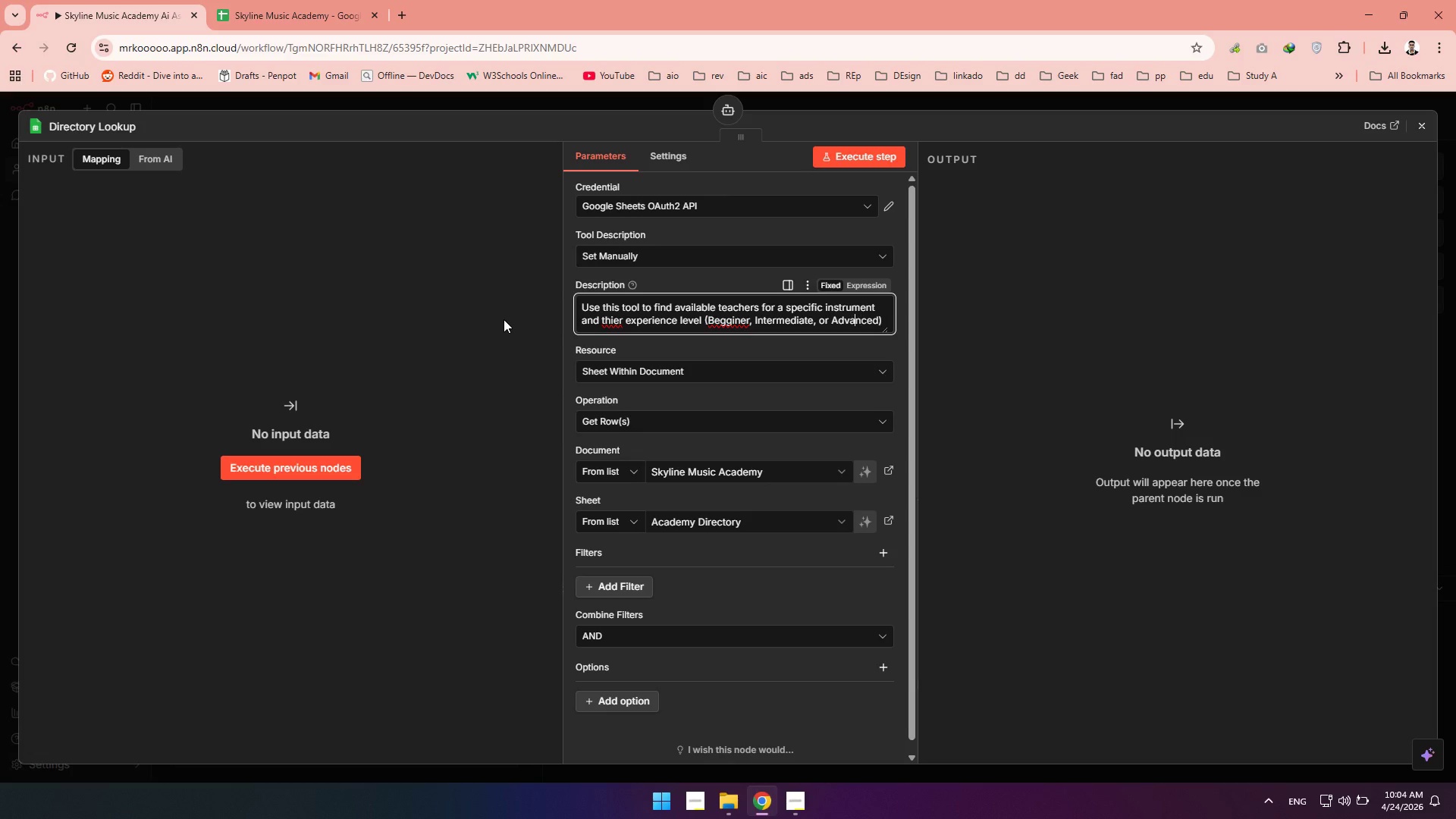 
key(ArrowLeft)
 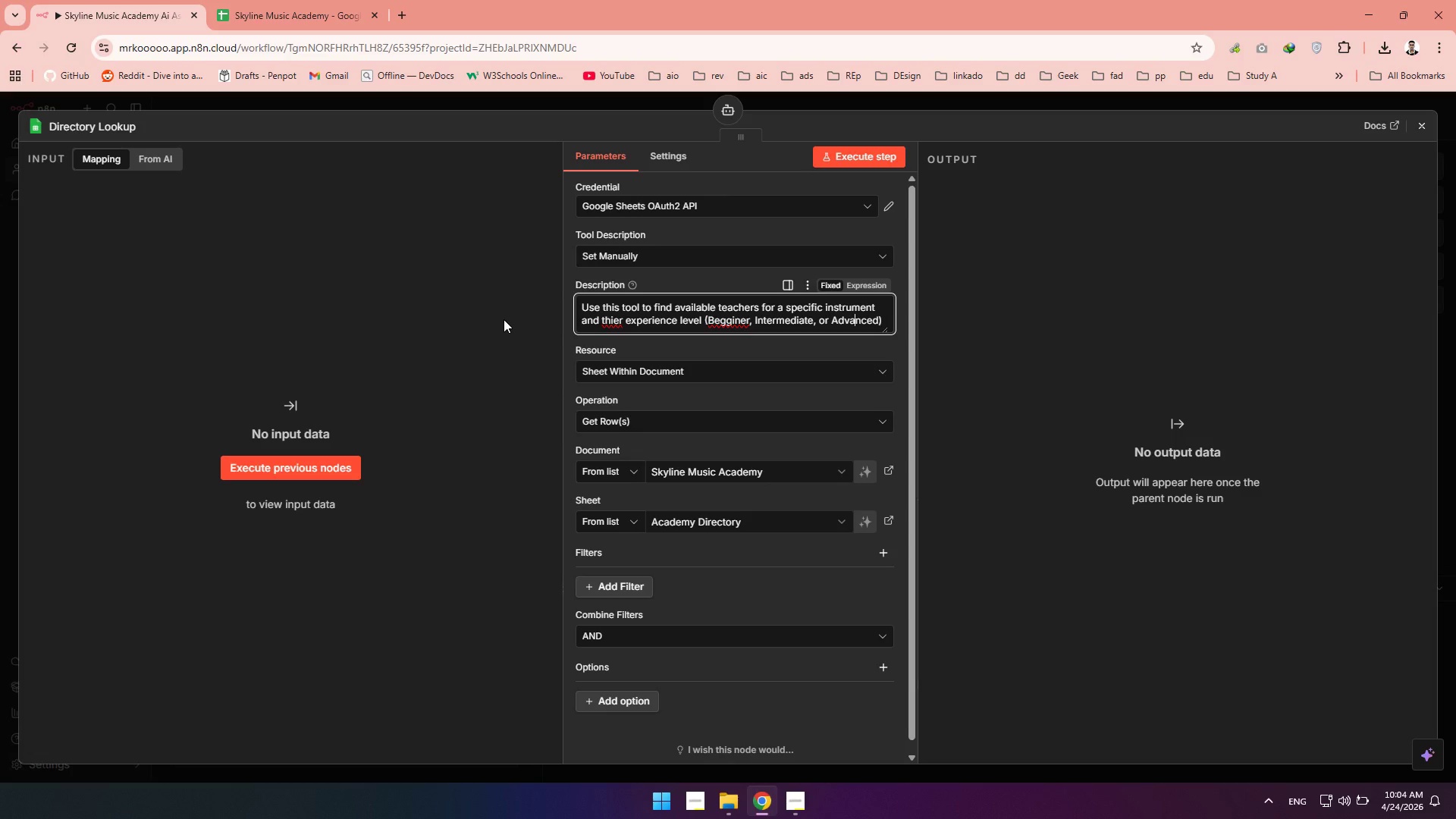 
hold_key(key=ArrowLeft, duration=0.89)
 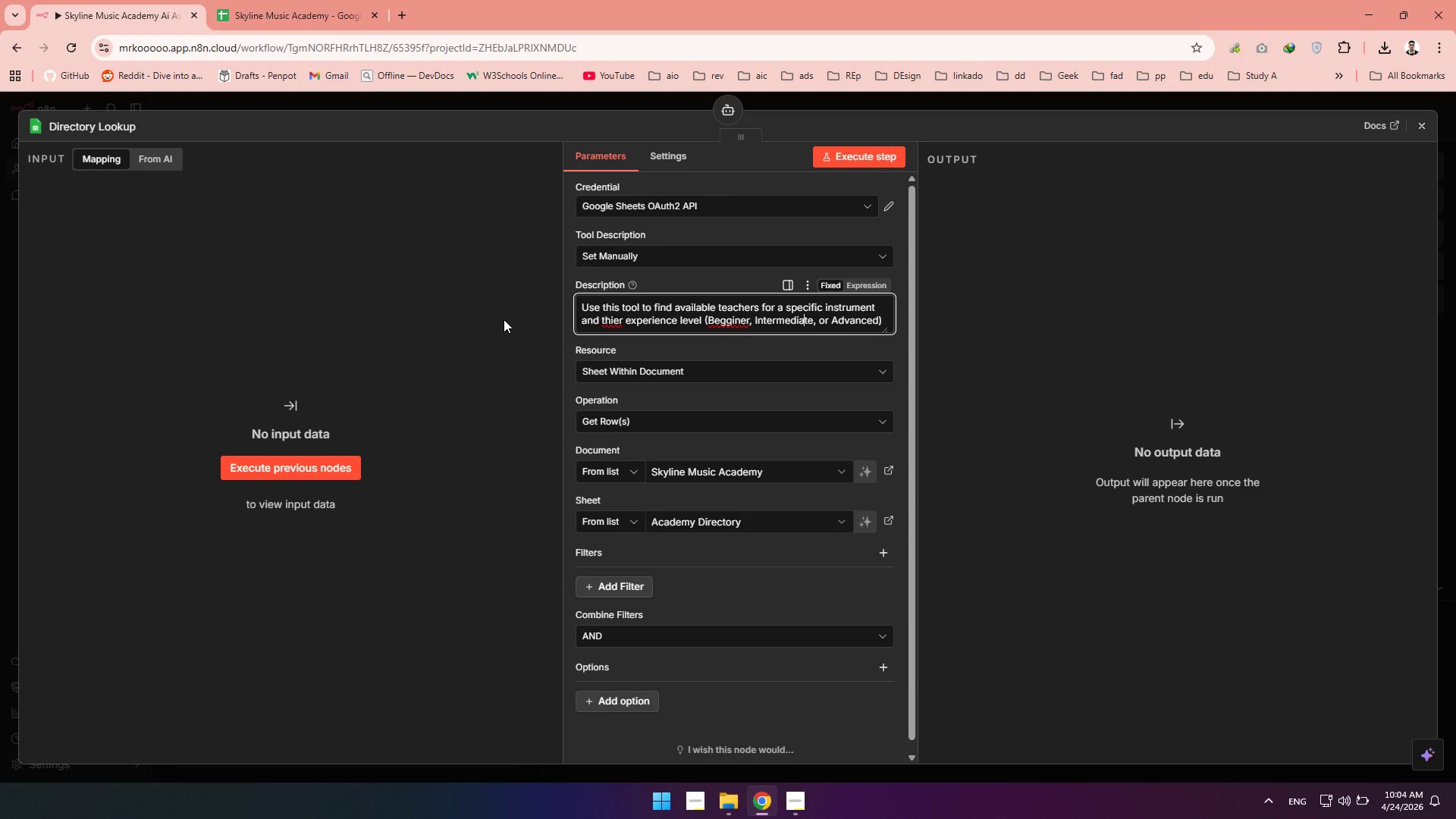 
key(ArrowLeft)
 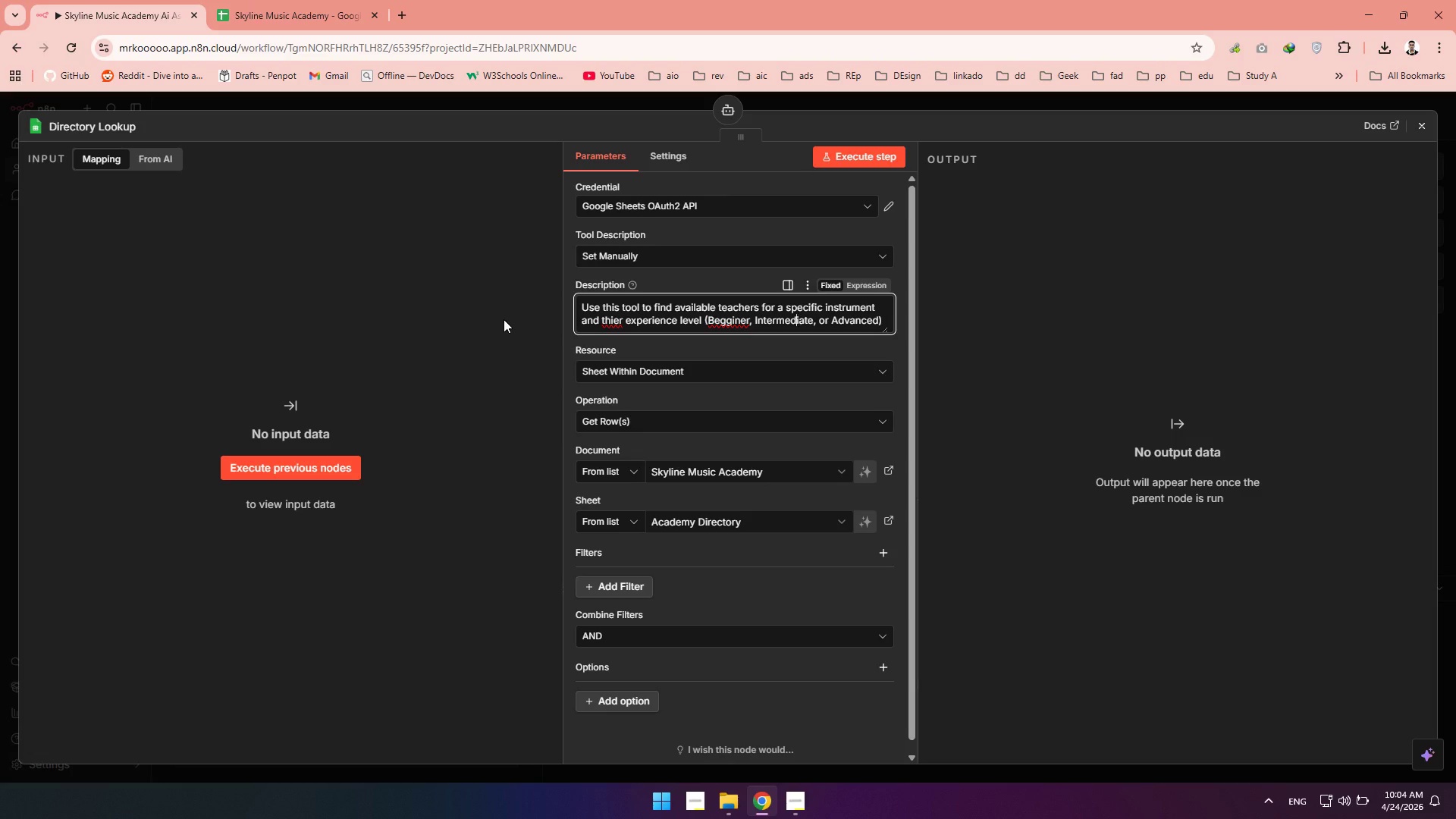 
key(ArrowLeft)
 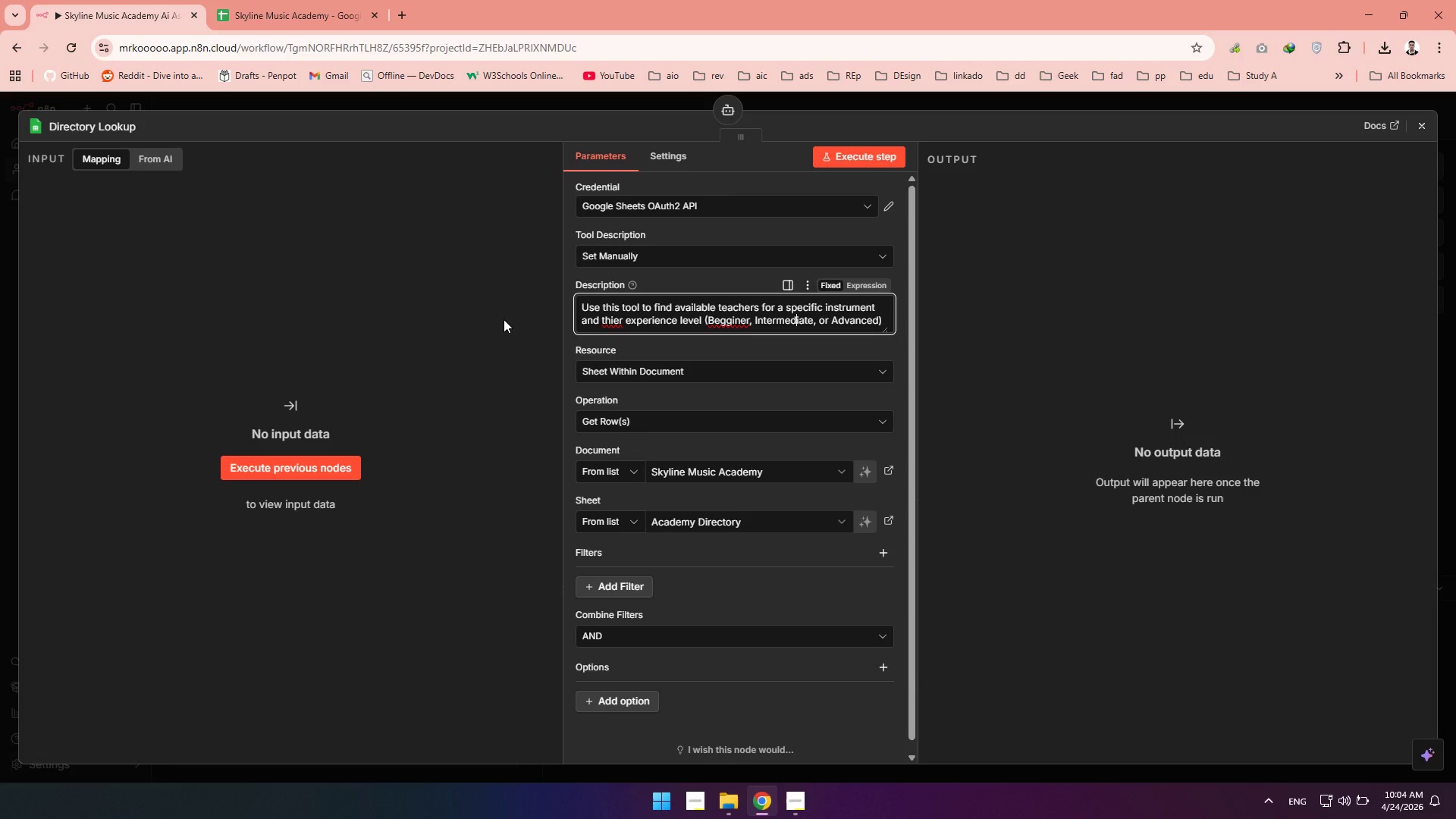 
key(ArrowLeft)
 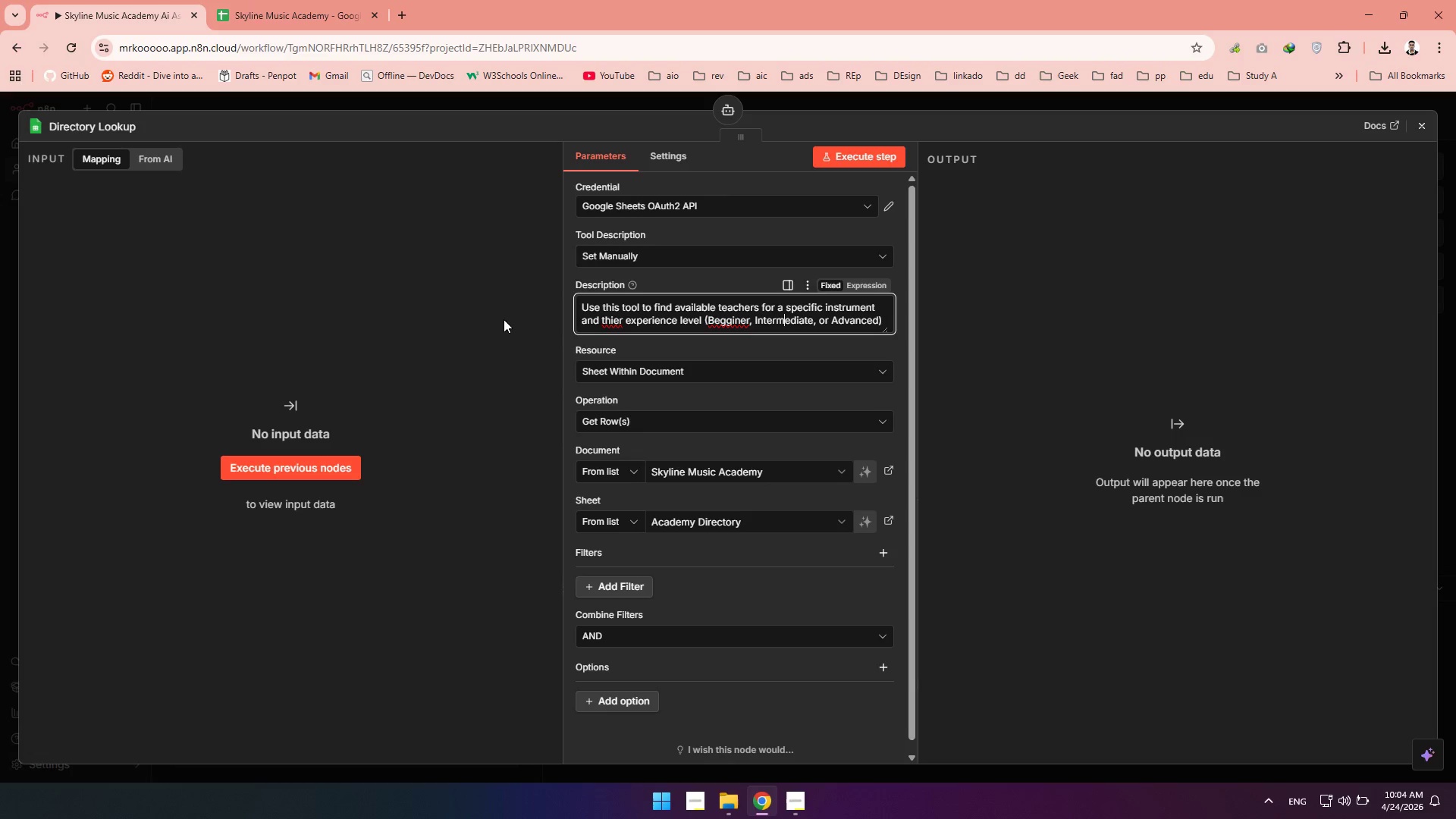 
key(ArrowLeft)
 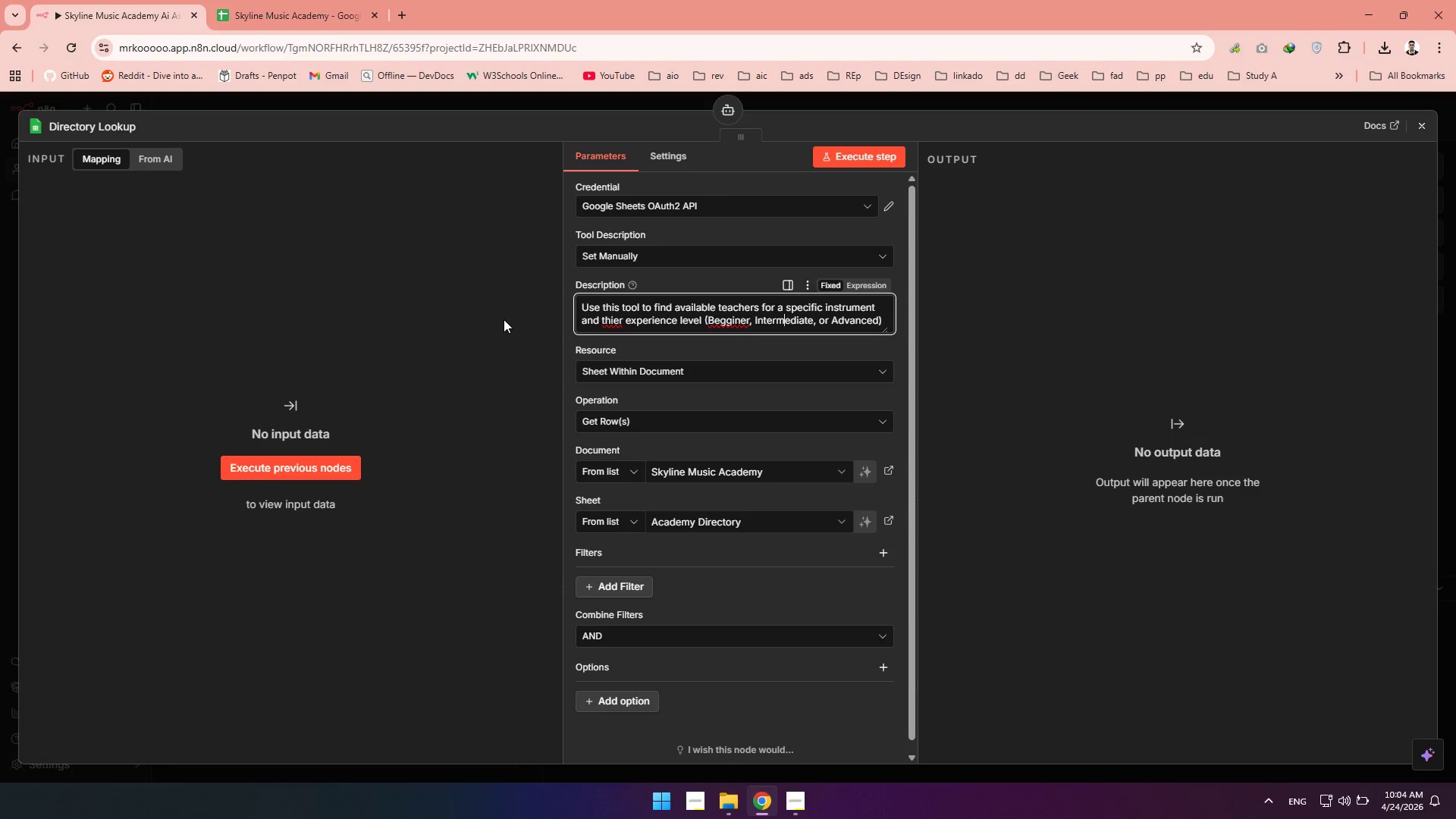 
key(ArrowLeft)
 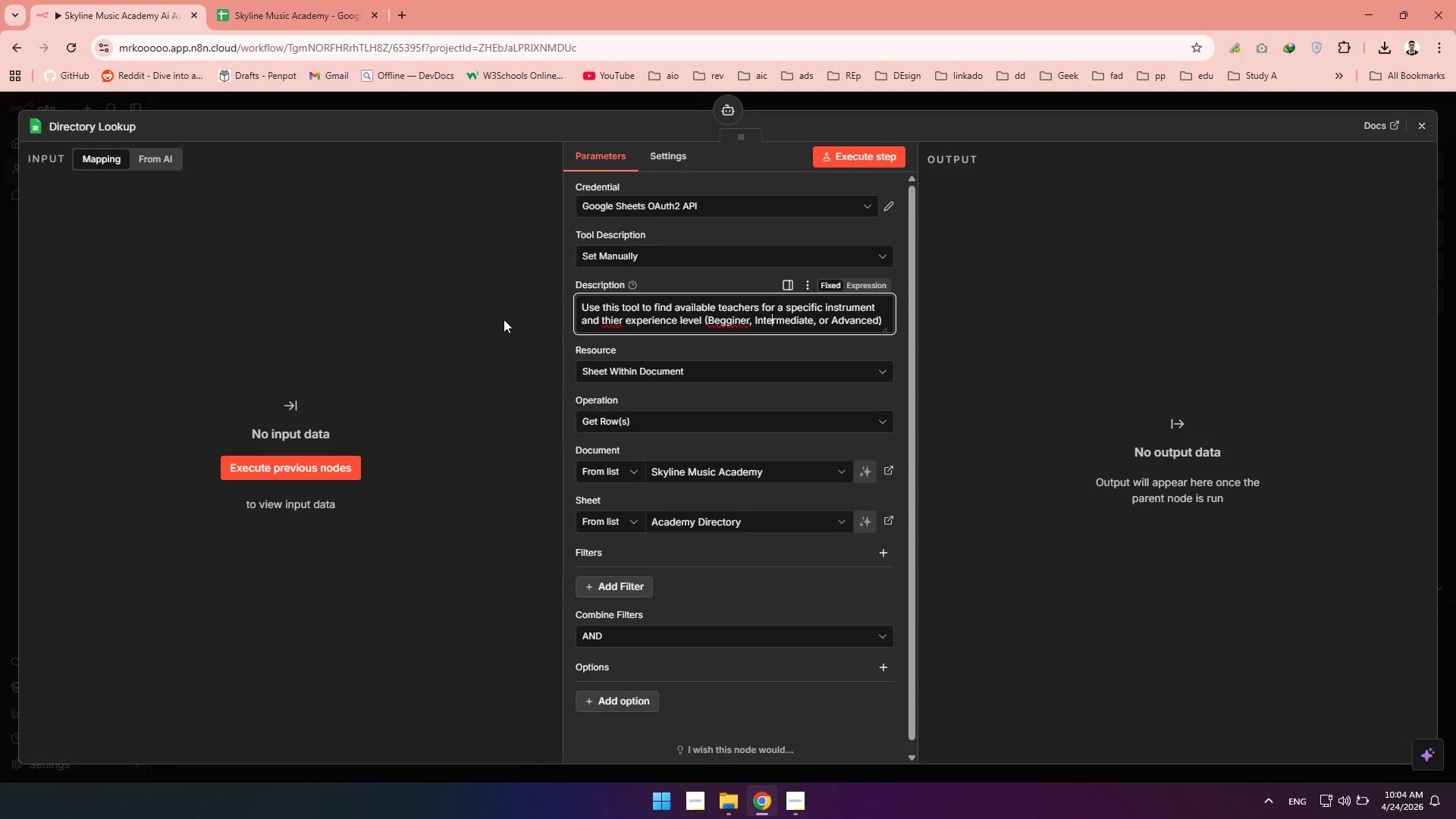 
key(ArrowLeft)
 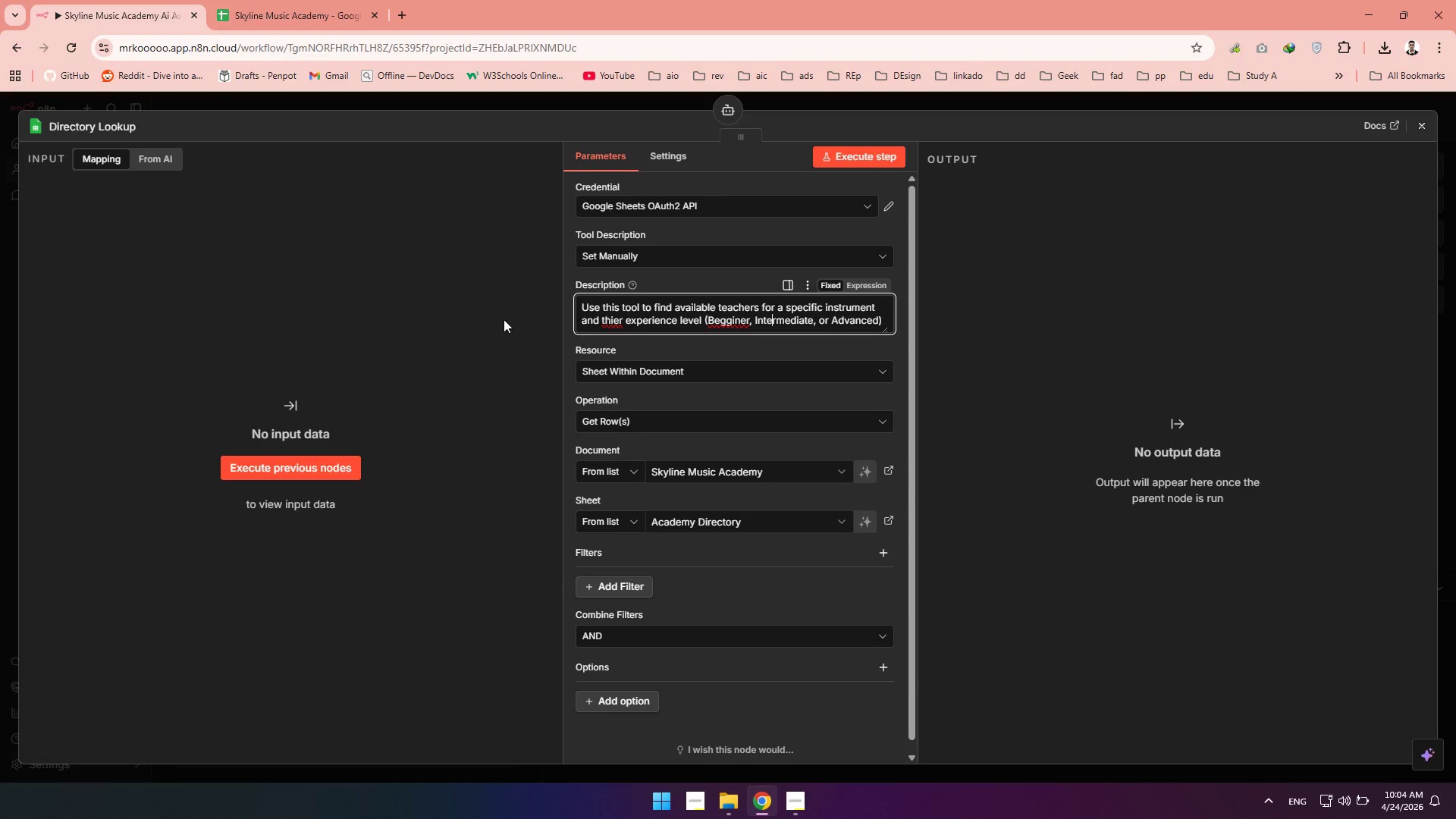 
key(ArrowLeft)
 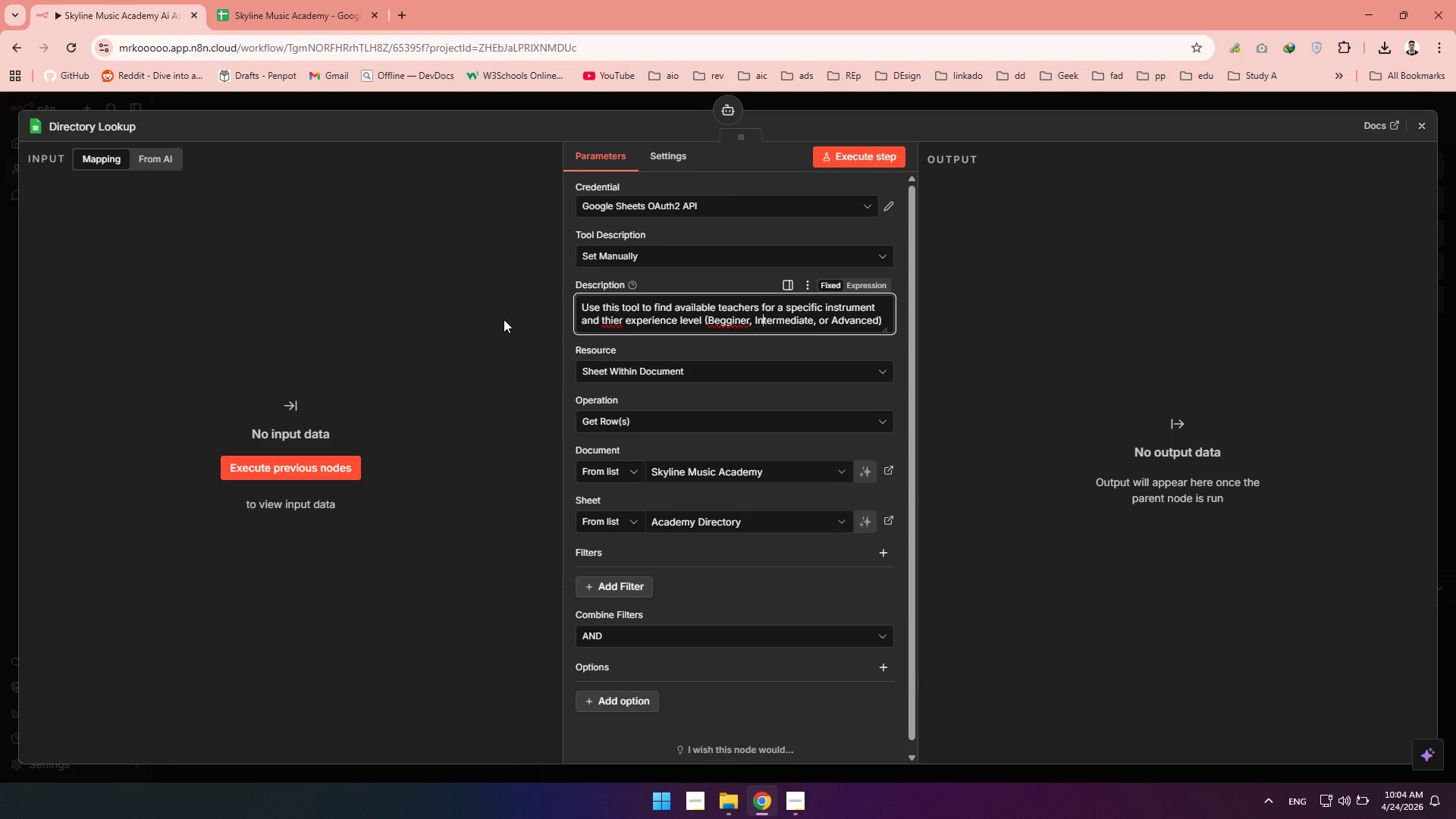 
key(ArrowLeft)
 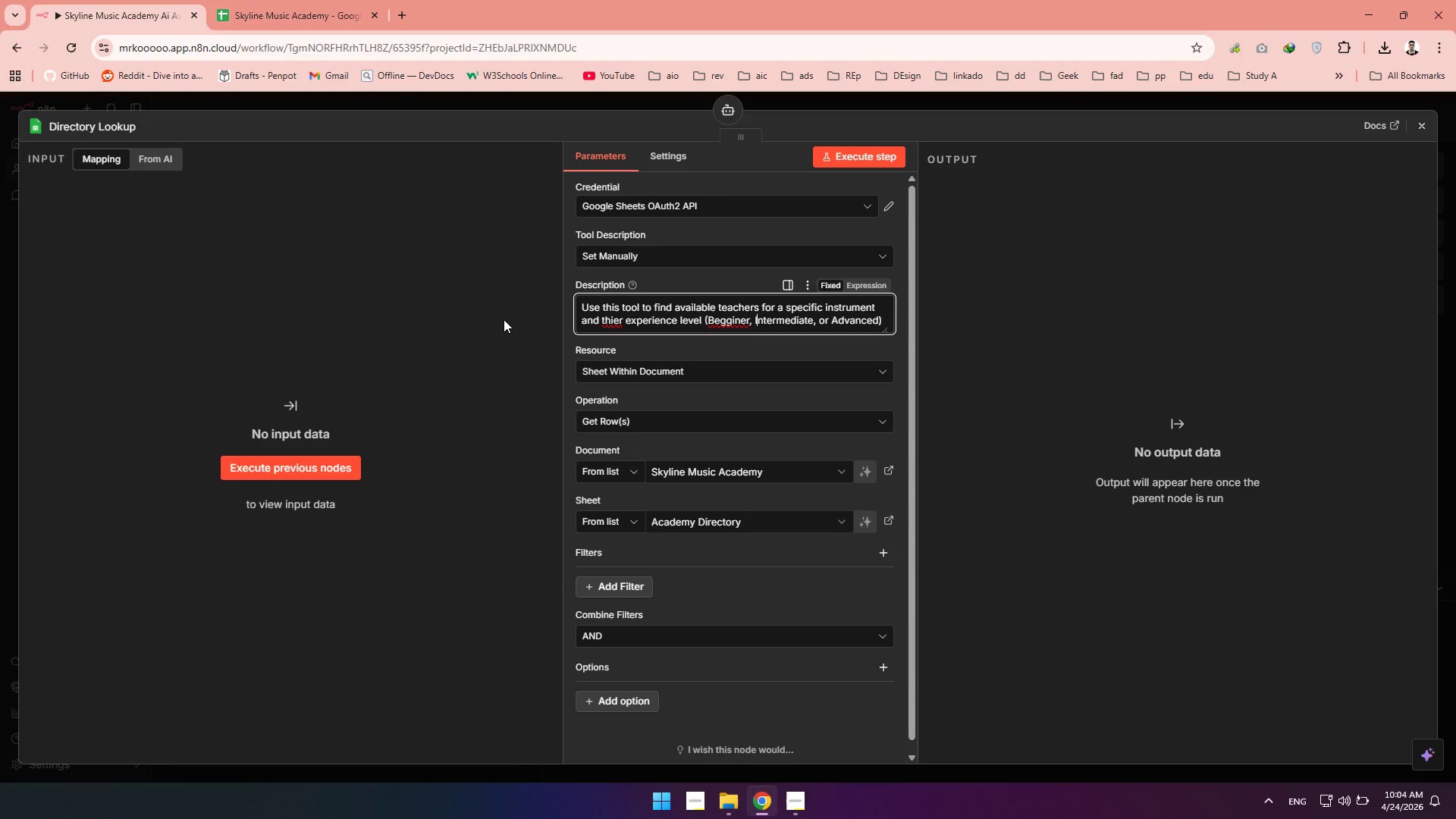 
key(ArrowLeft)
 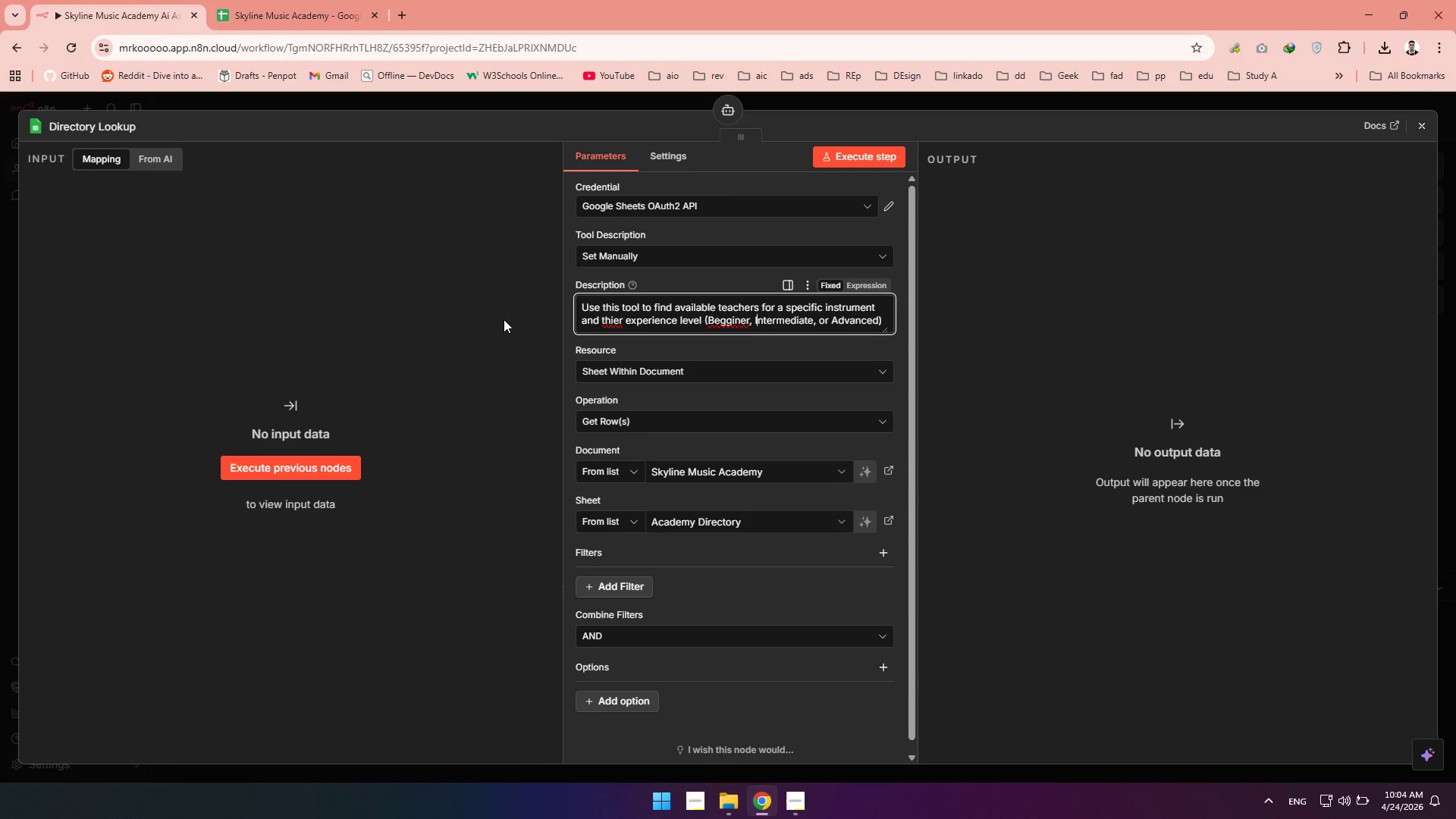 
key(ArrowLeft)
 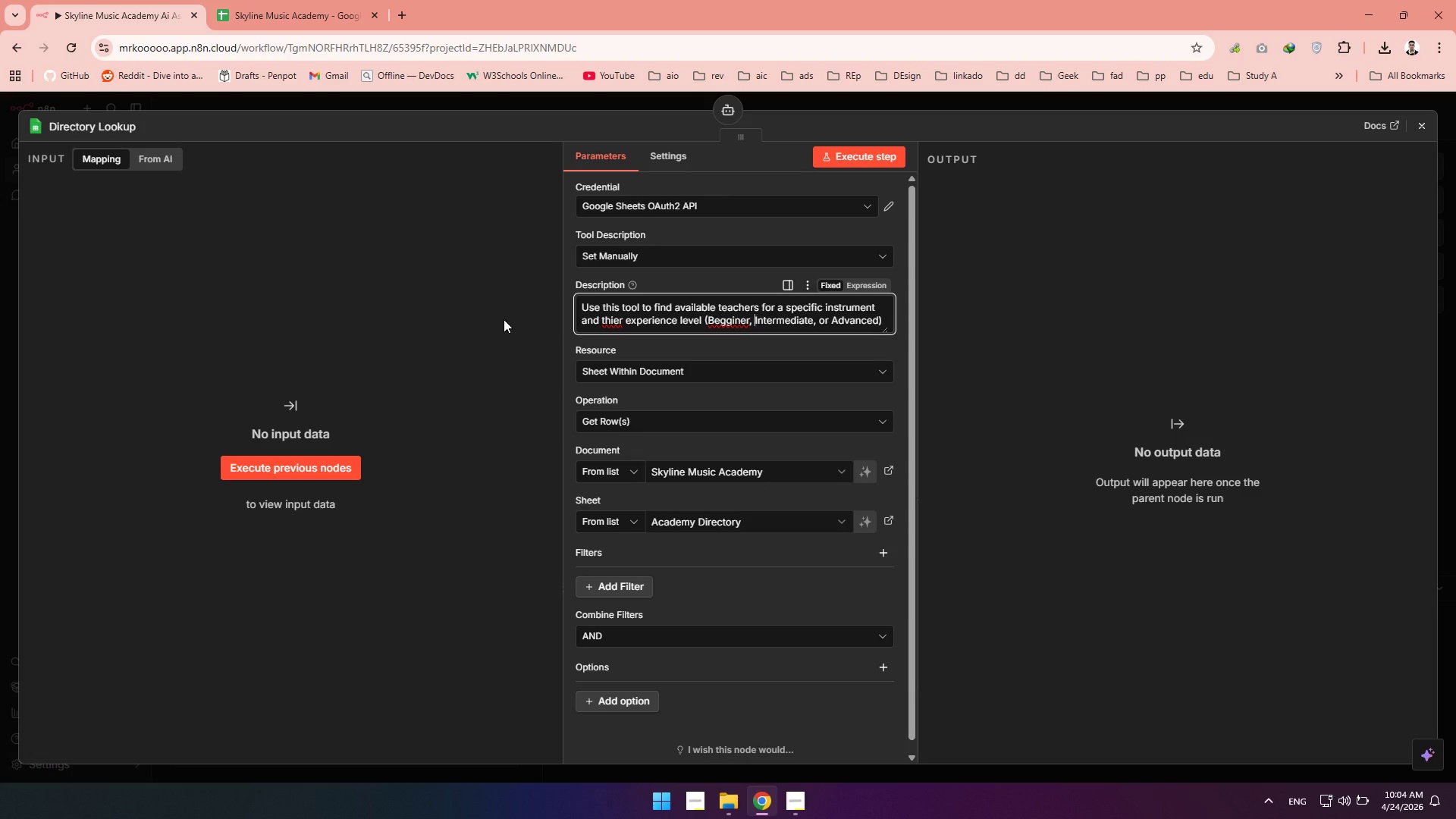 
key(ArrowLeft)
 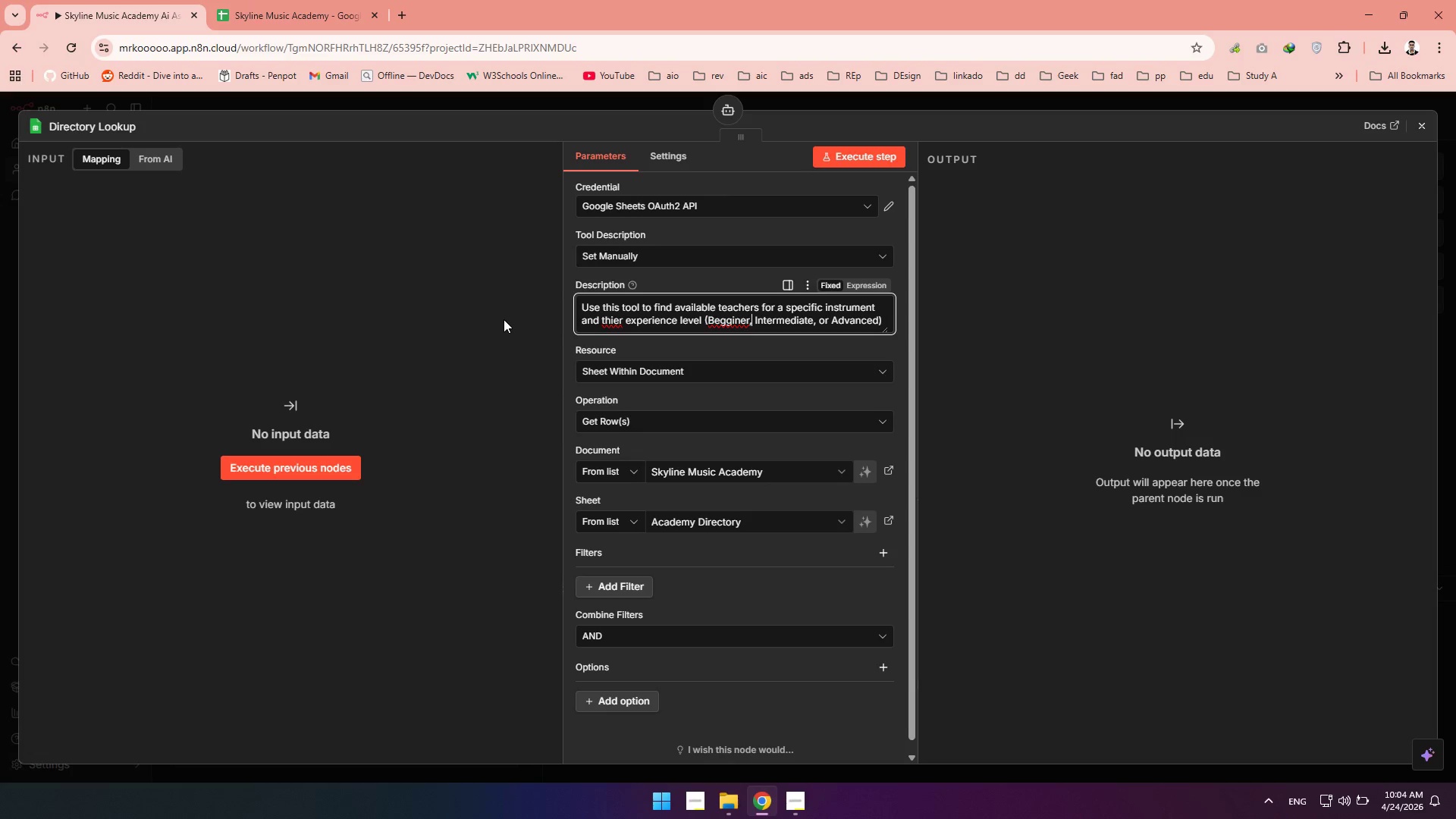 
key(ArrowLeft)
 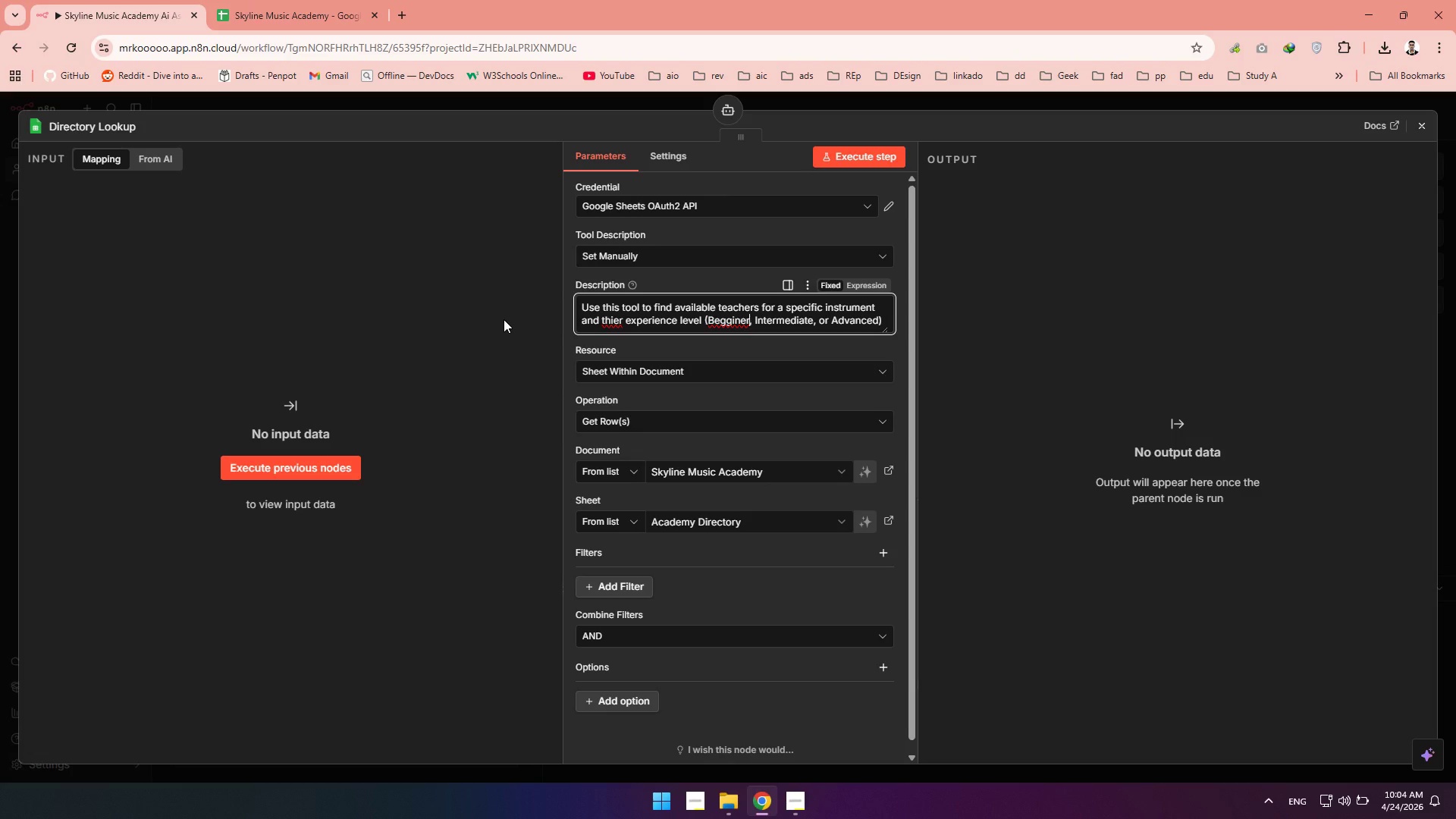 
key(ArrowLeft)
 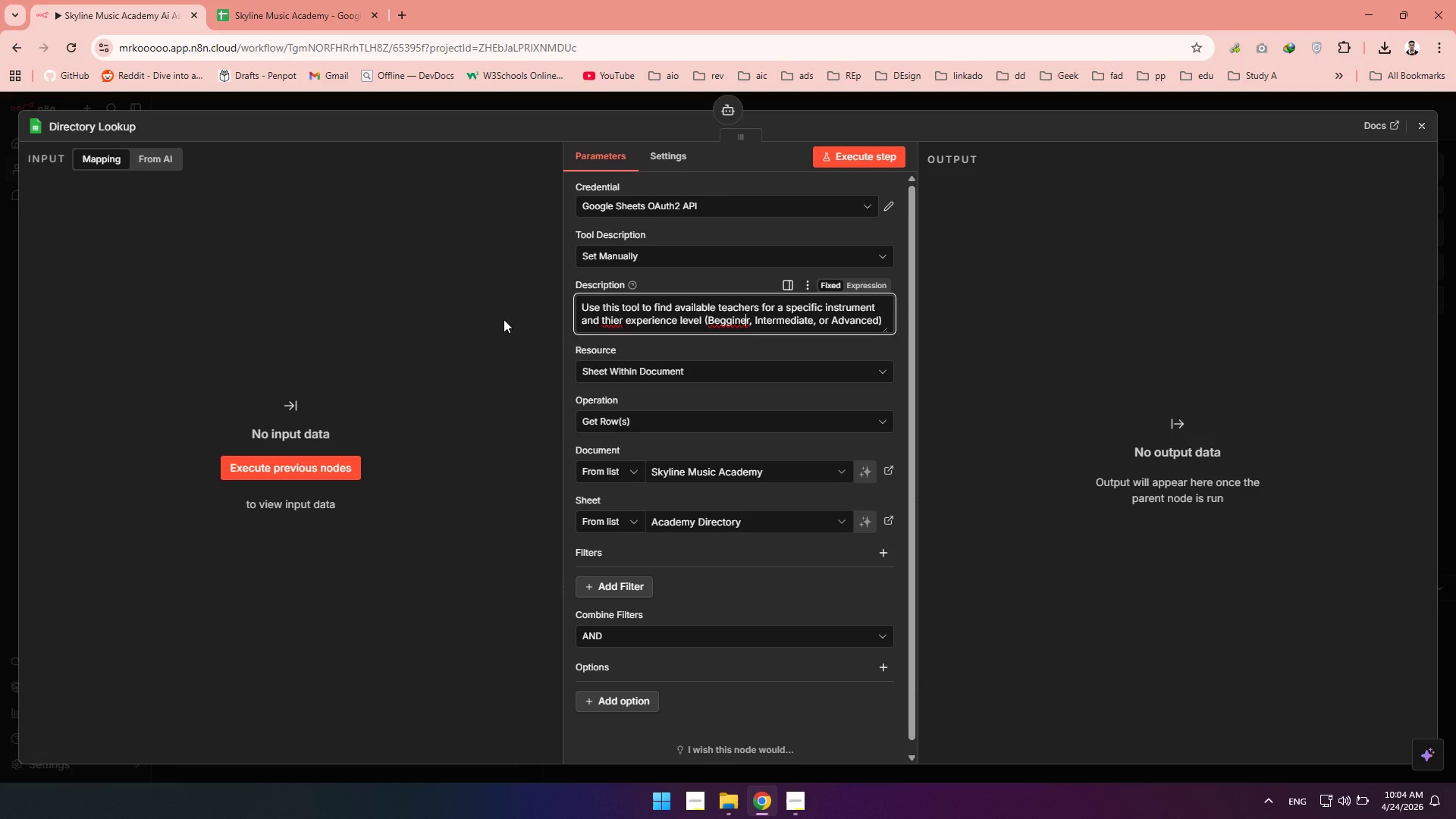 
key(ArrowLeft)
 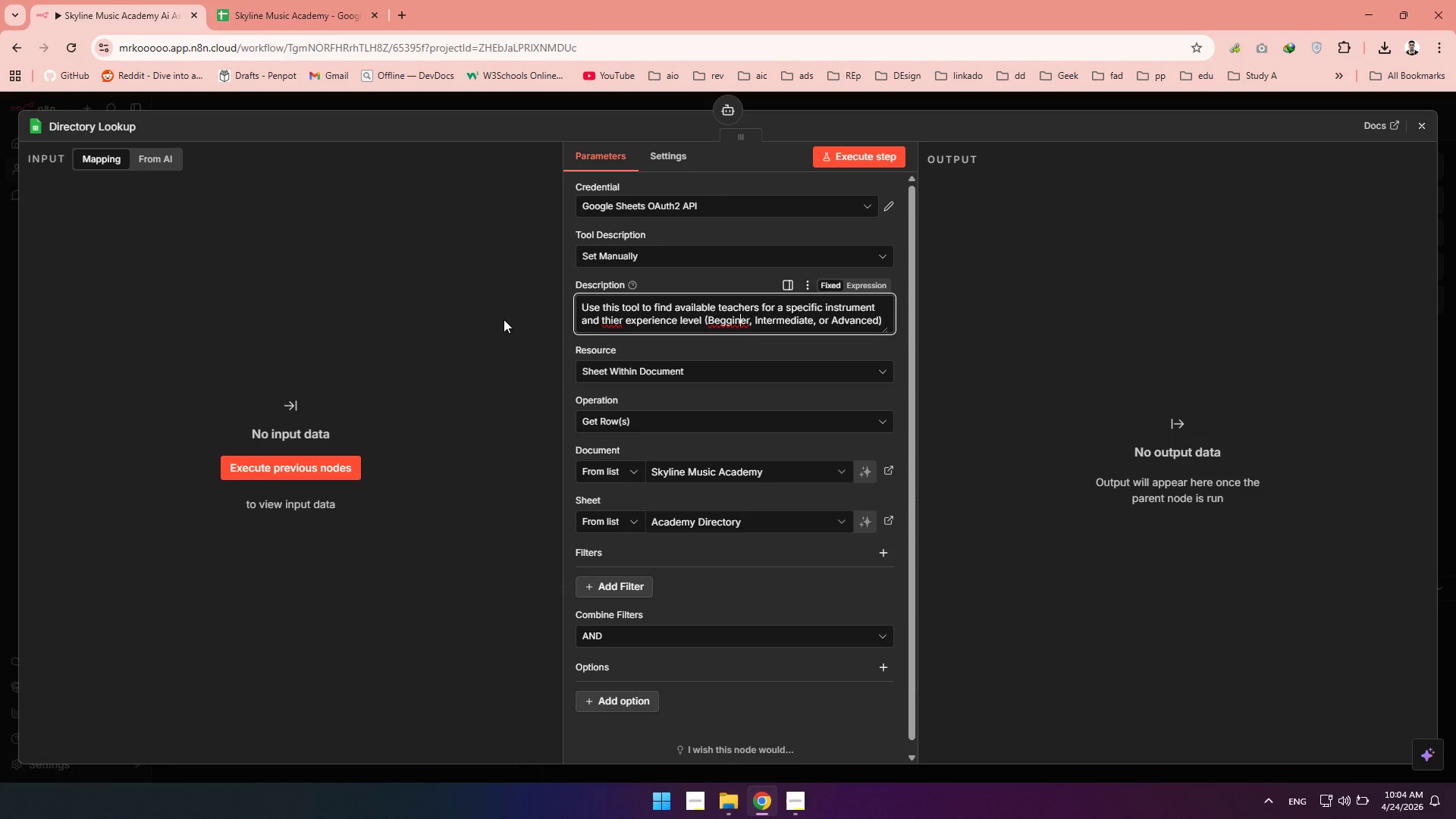 
key(ArrowLeft)
 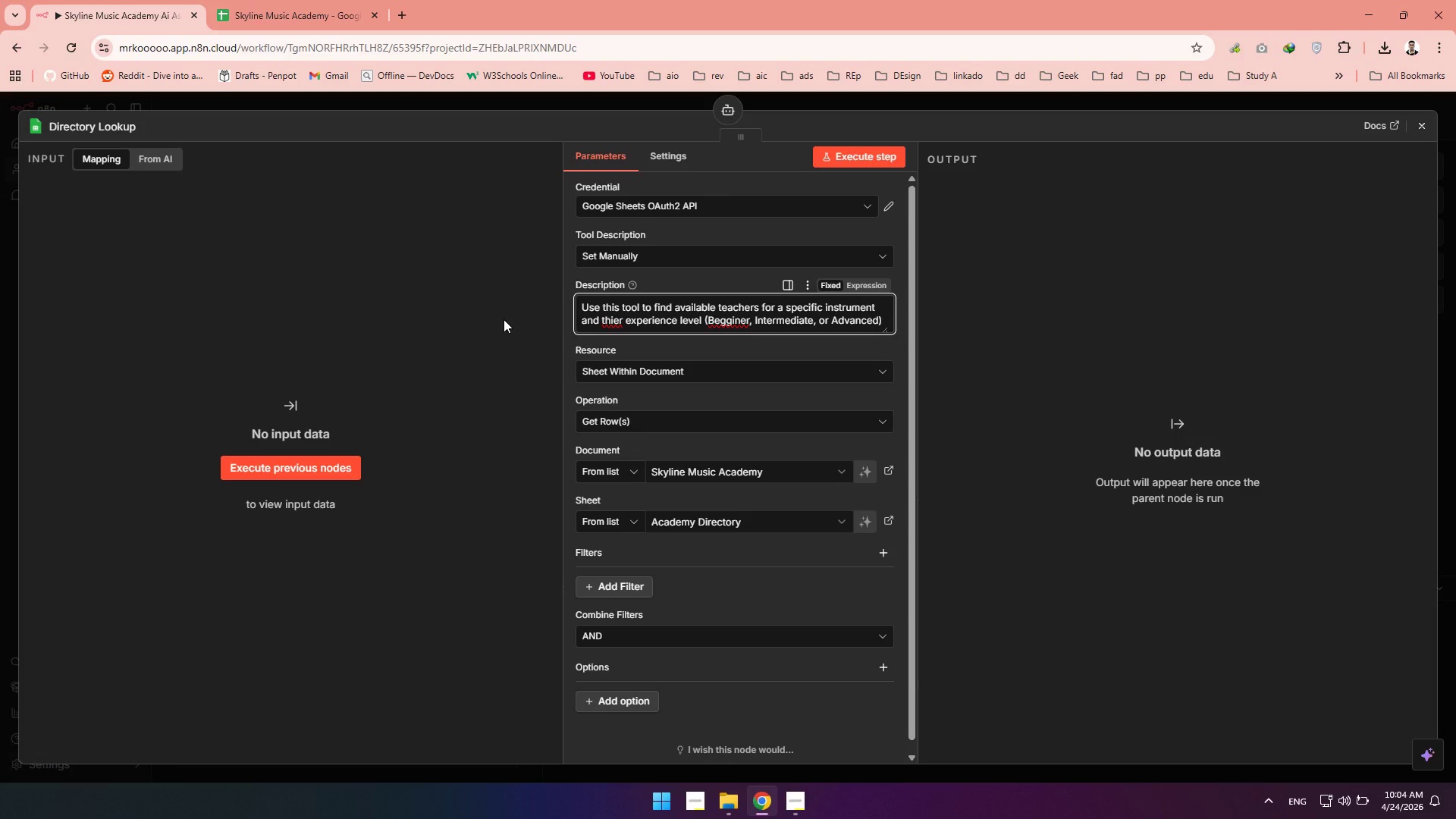 
key(N)
 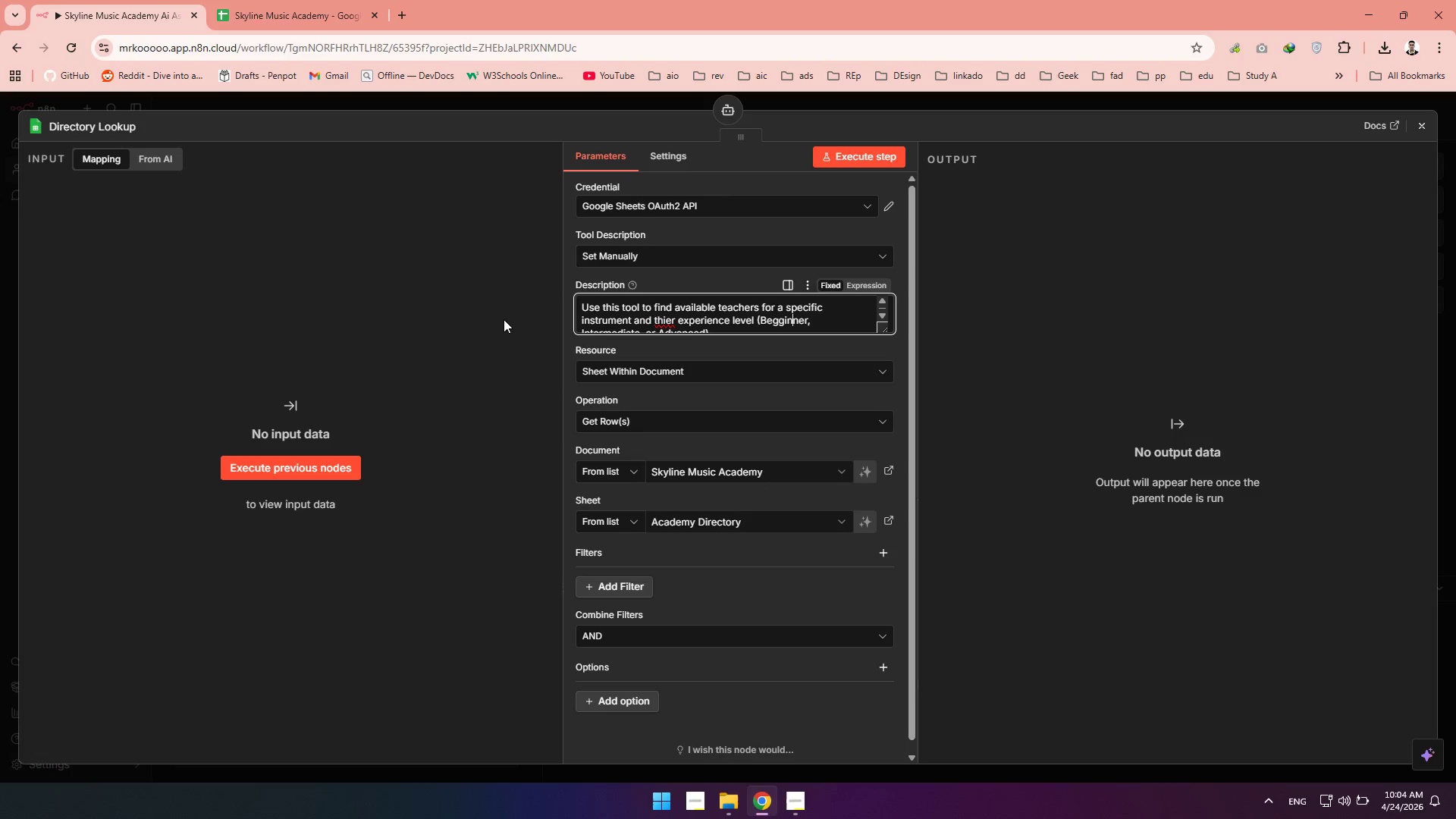 
key(ArrowLeft)
 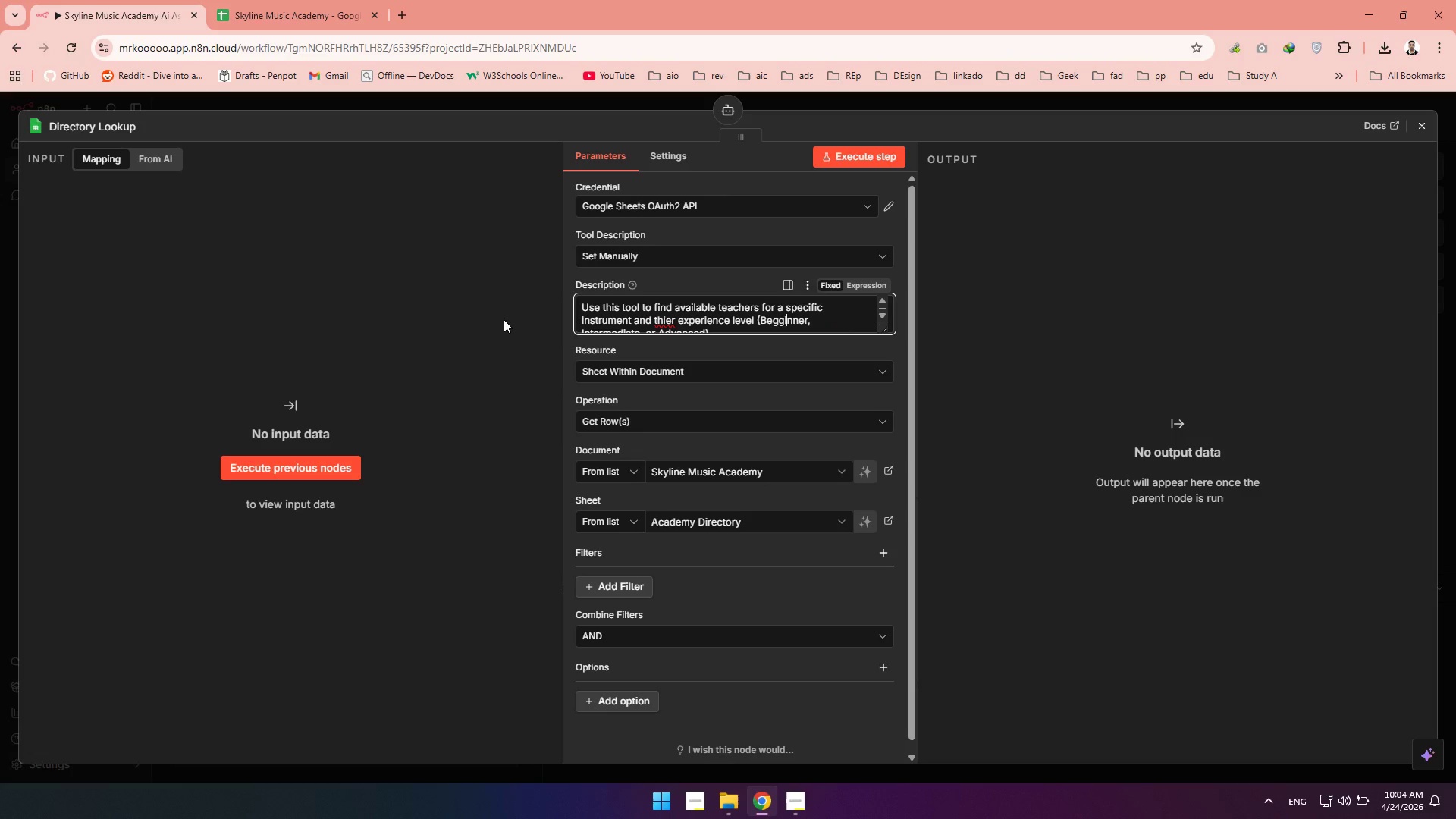 
key(ArrowLeft)
 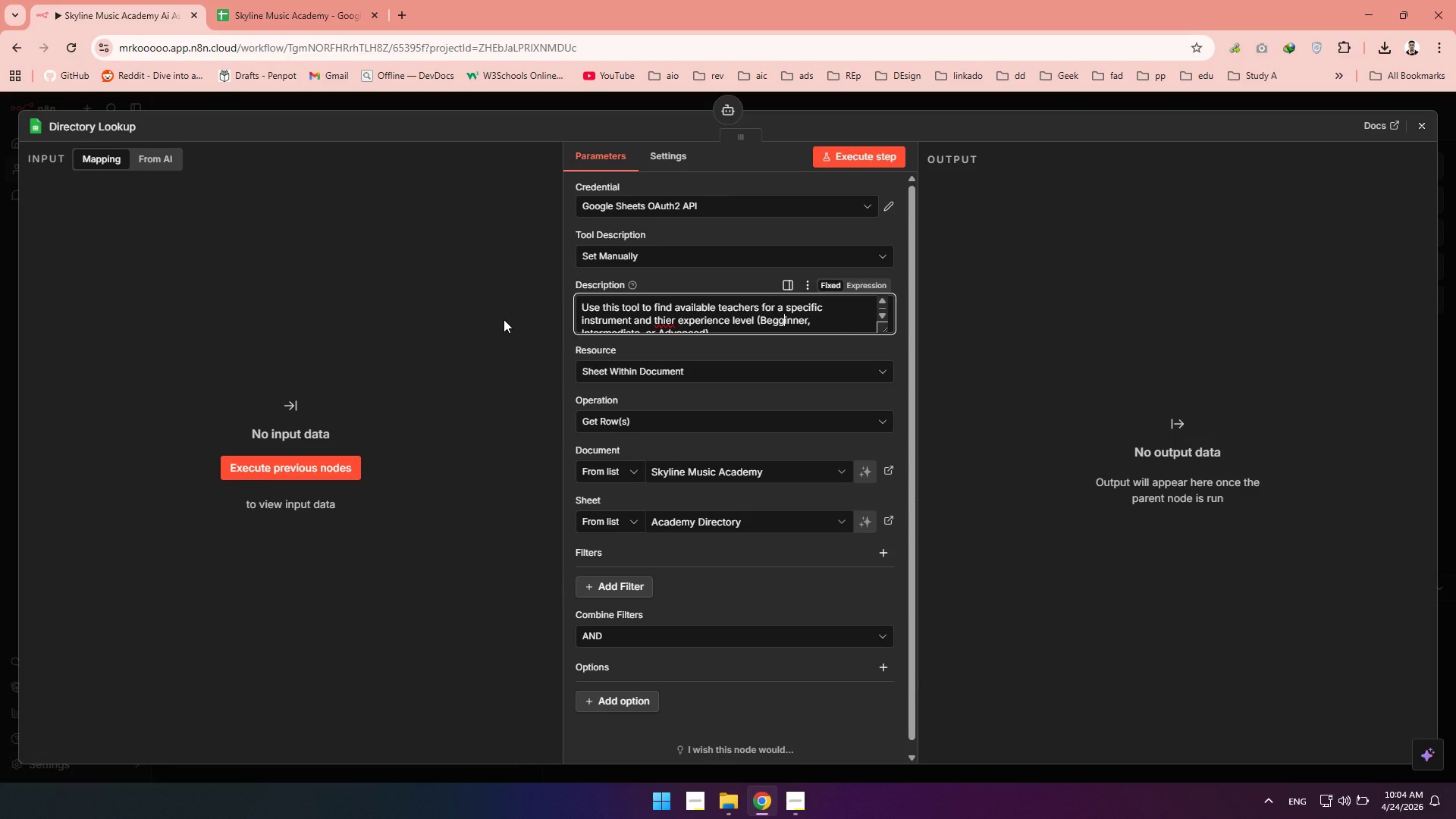 
key(ArrowLeft)
 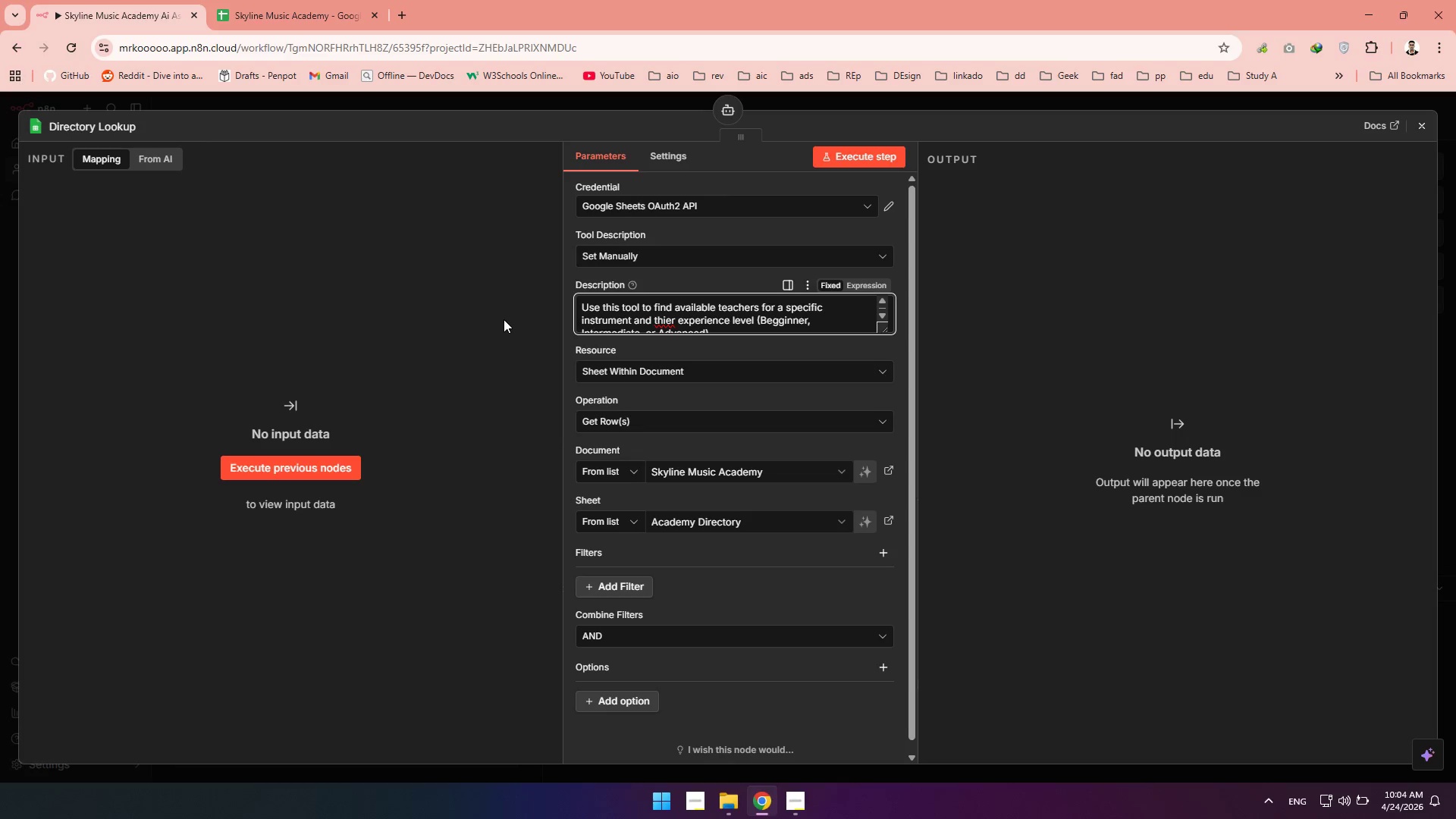 
key(Backspace)
 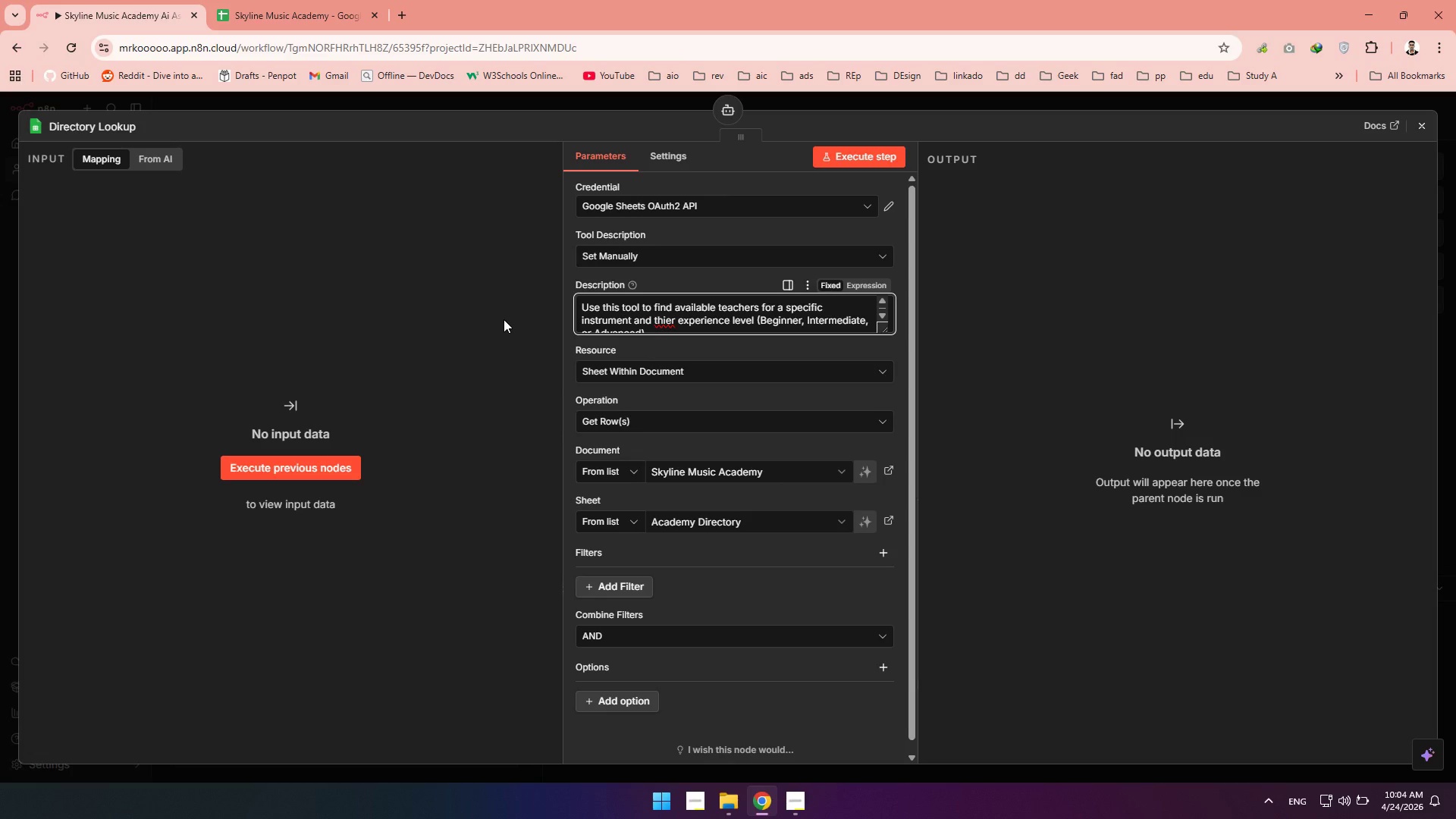 
hold_key(key=ArrowLeft, duration=1.45)
 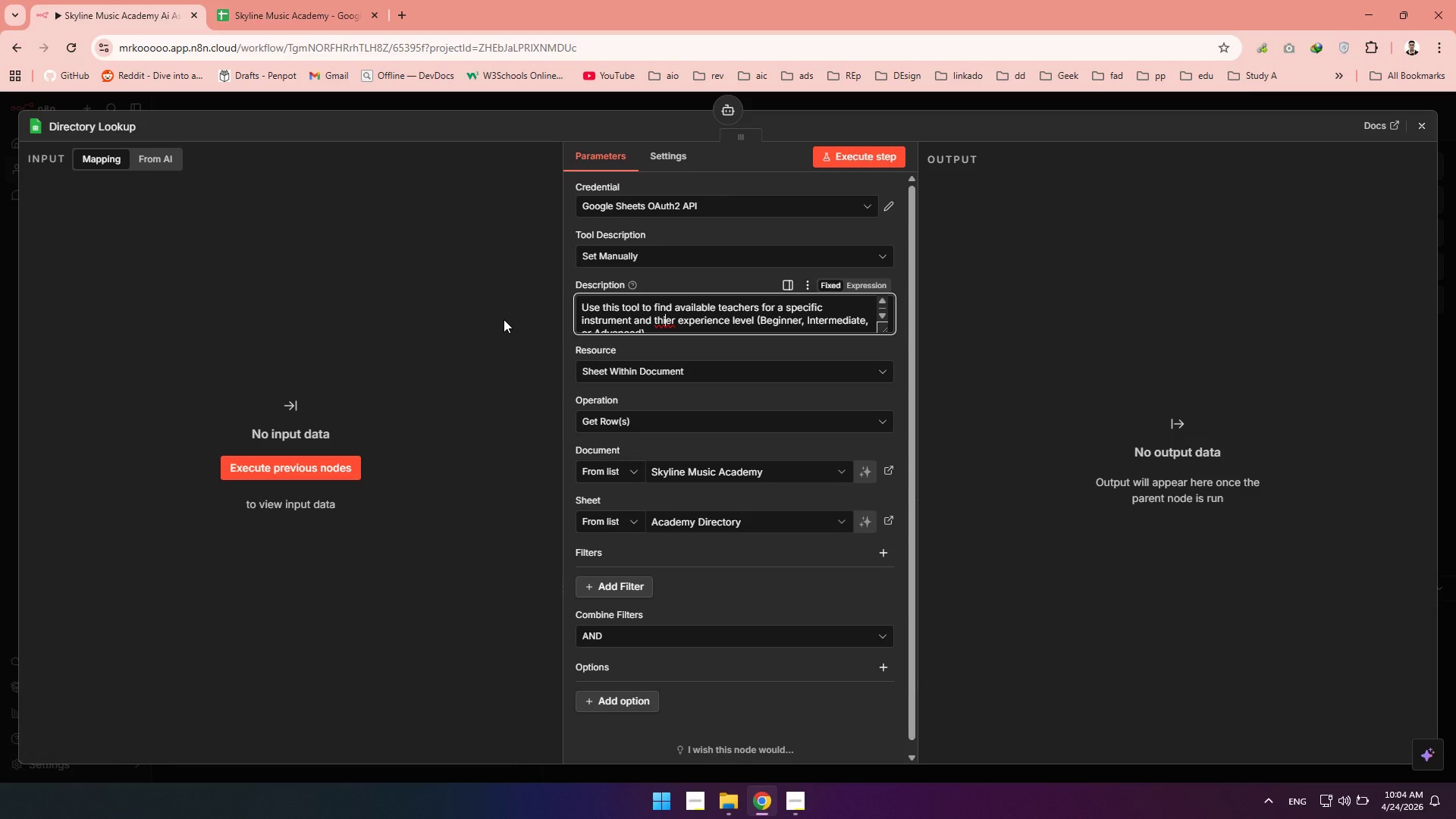 
key(ArrowRight)
 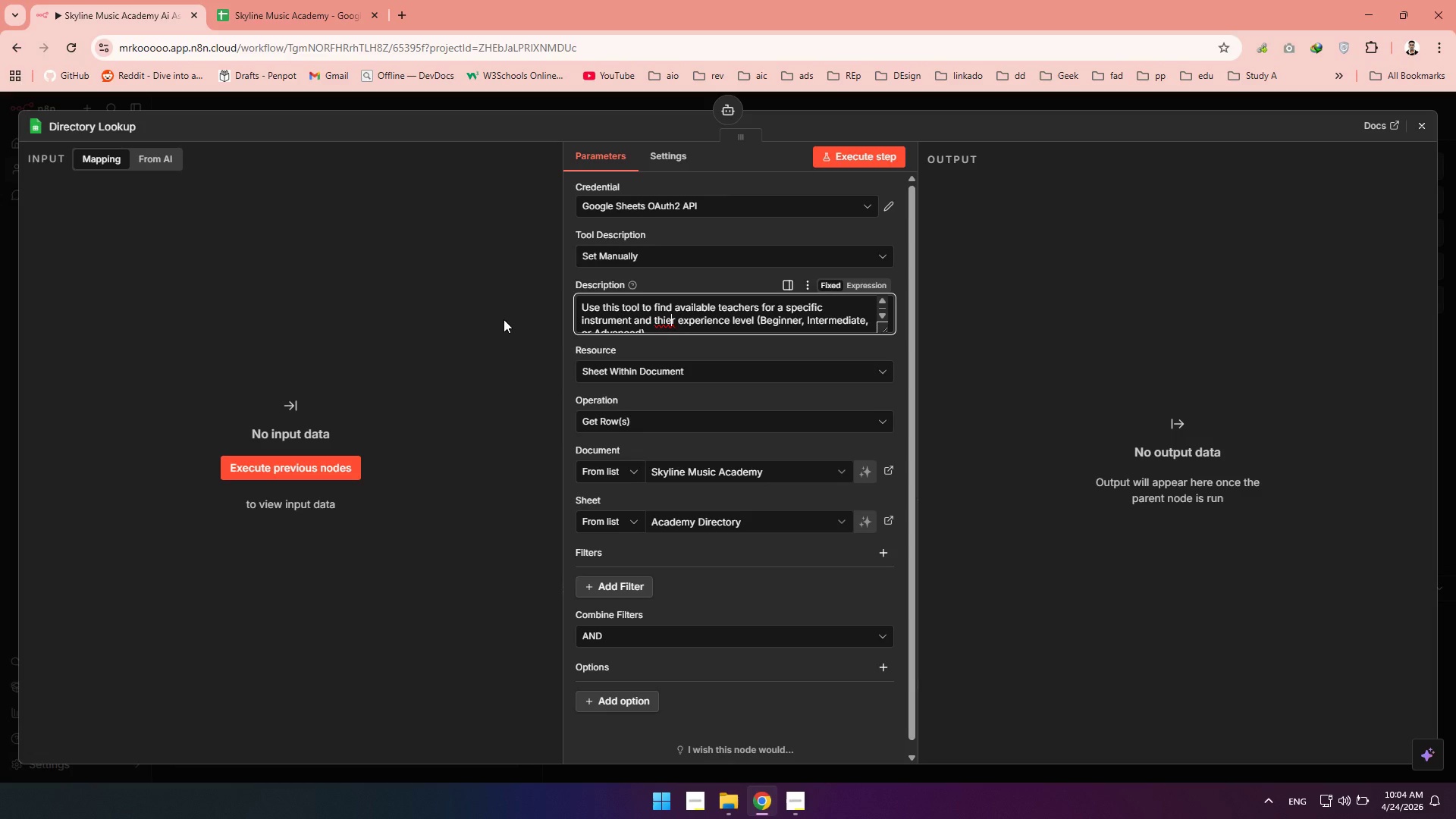 
key(ArrowRight)
 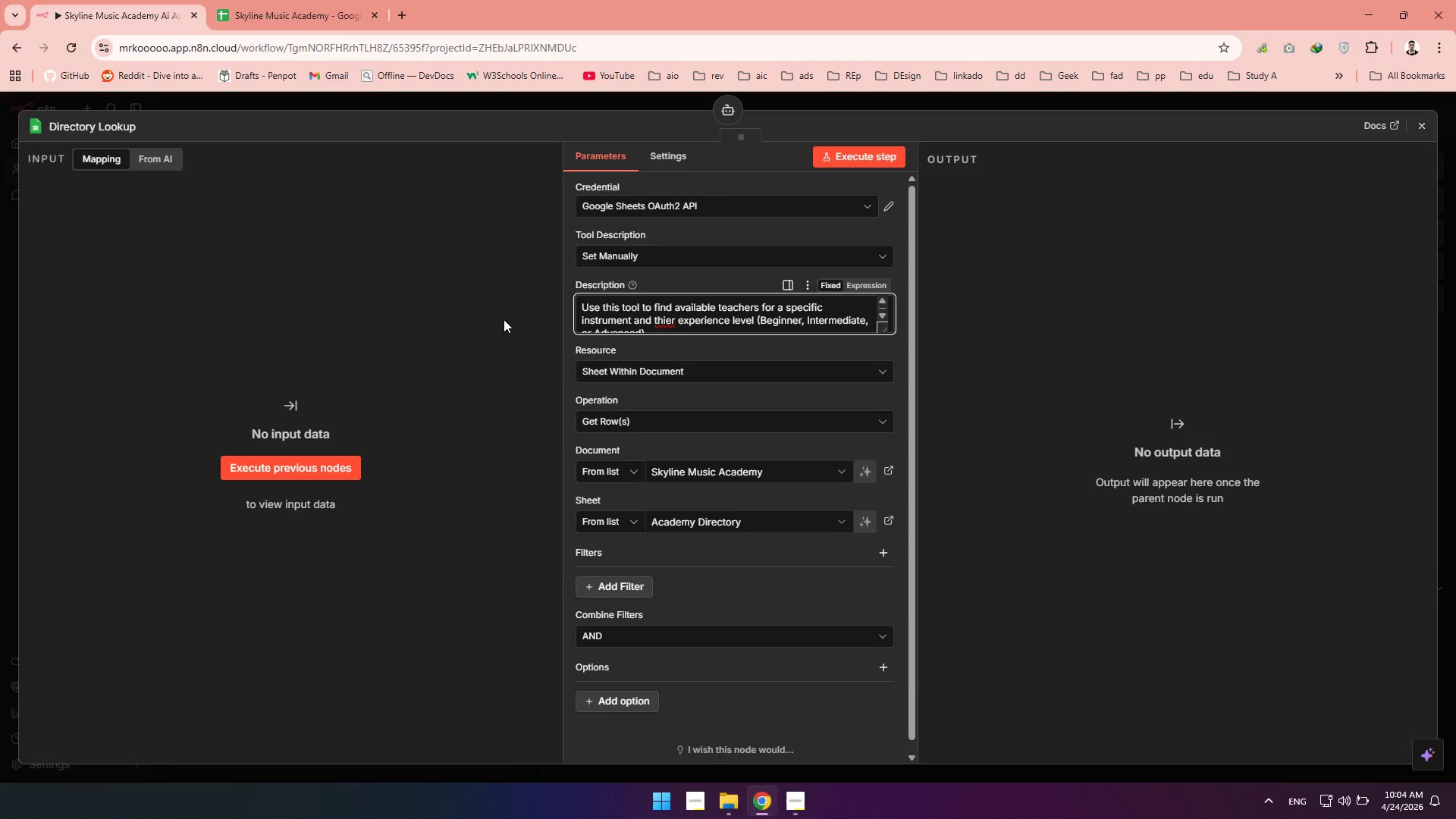 
key(Backspace)
key(Backspace)
type(i)
key(Backspace)
type(ei)
key(Backspace)
key(Backspace)
 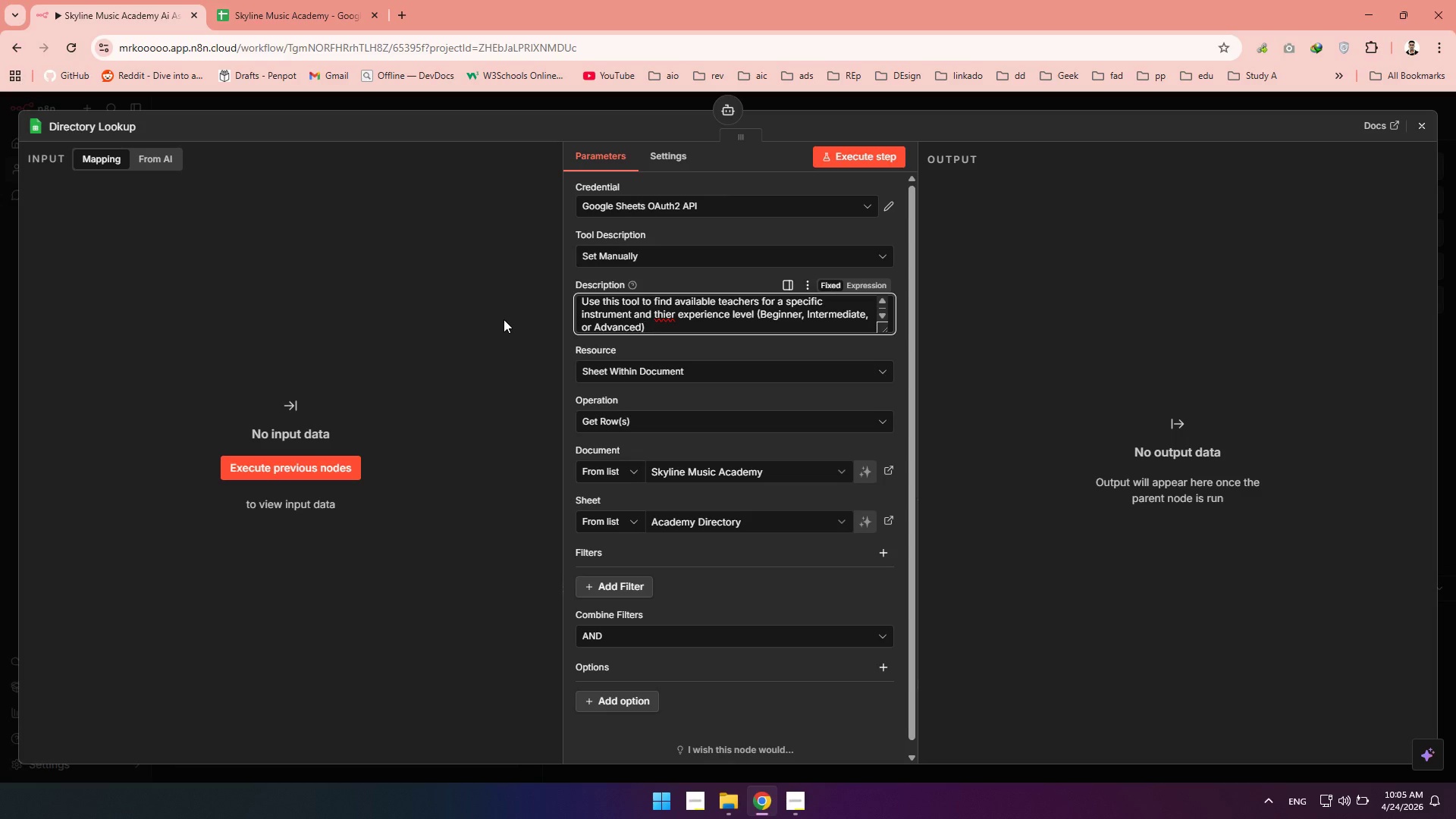 
wait(5.75)
 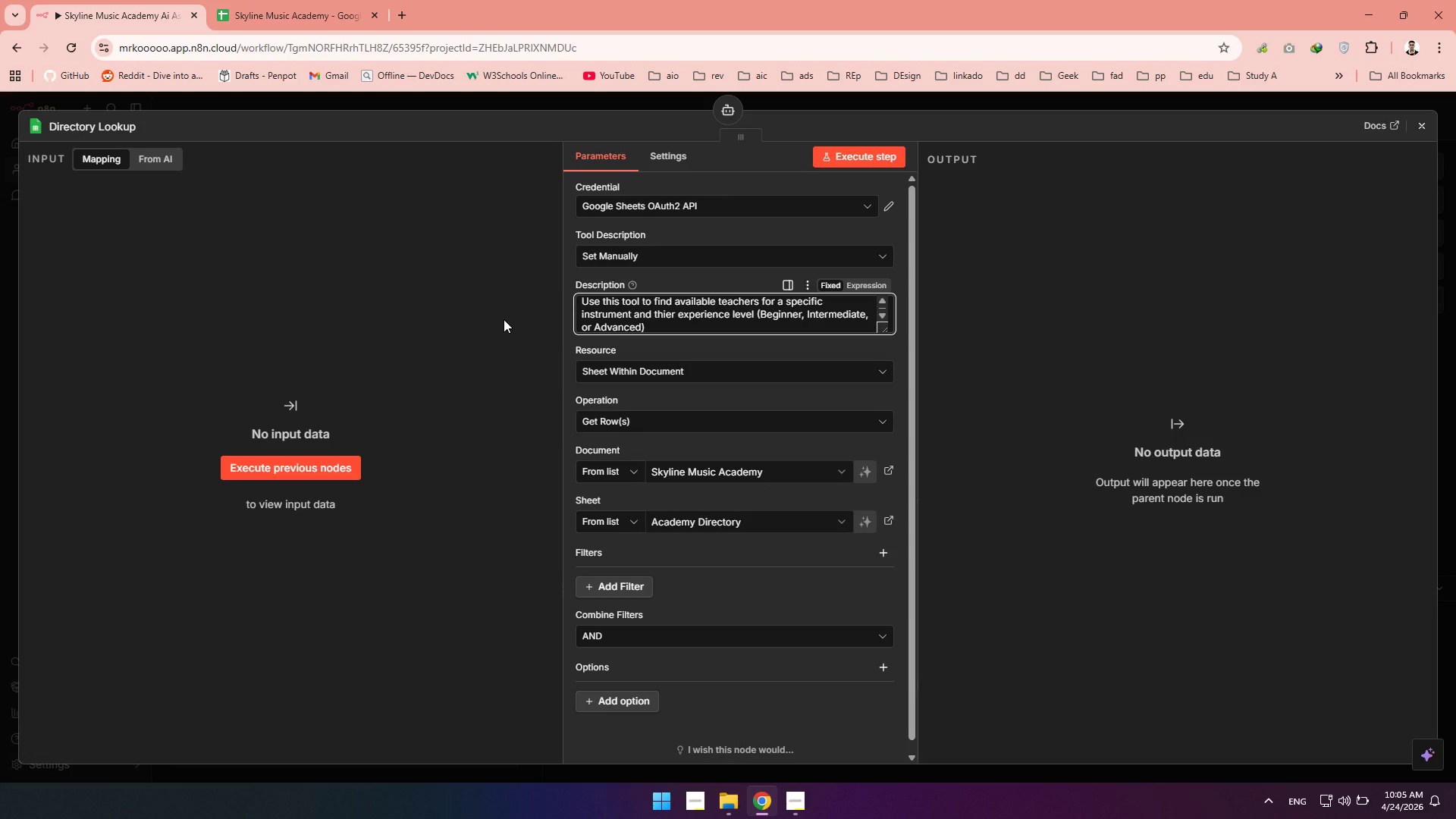 
double_click([670, 313])
 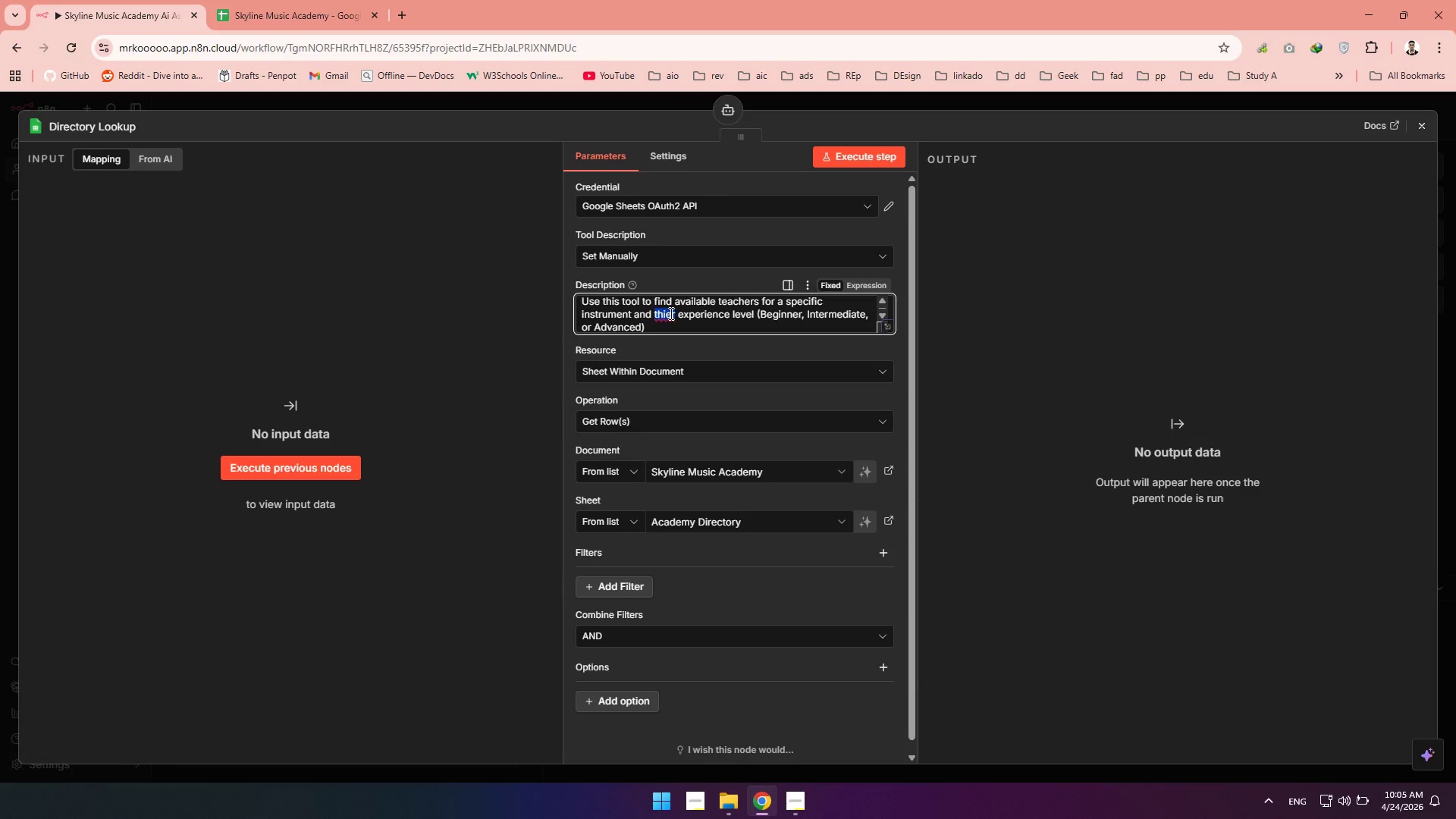 
right_click([670, 313])
 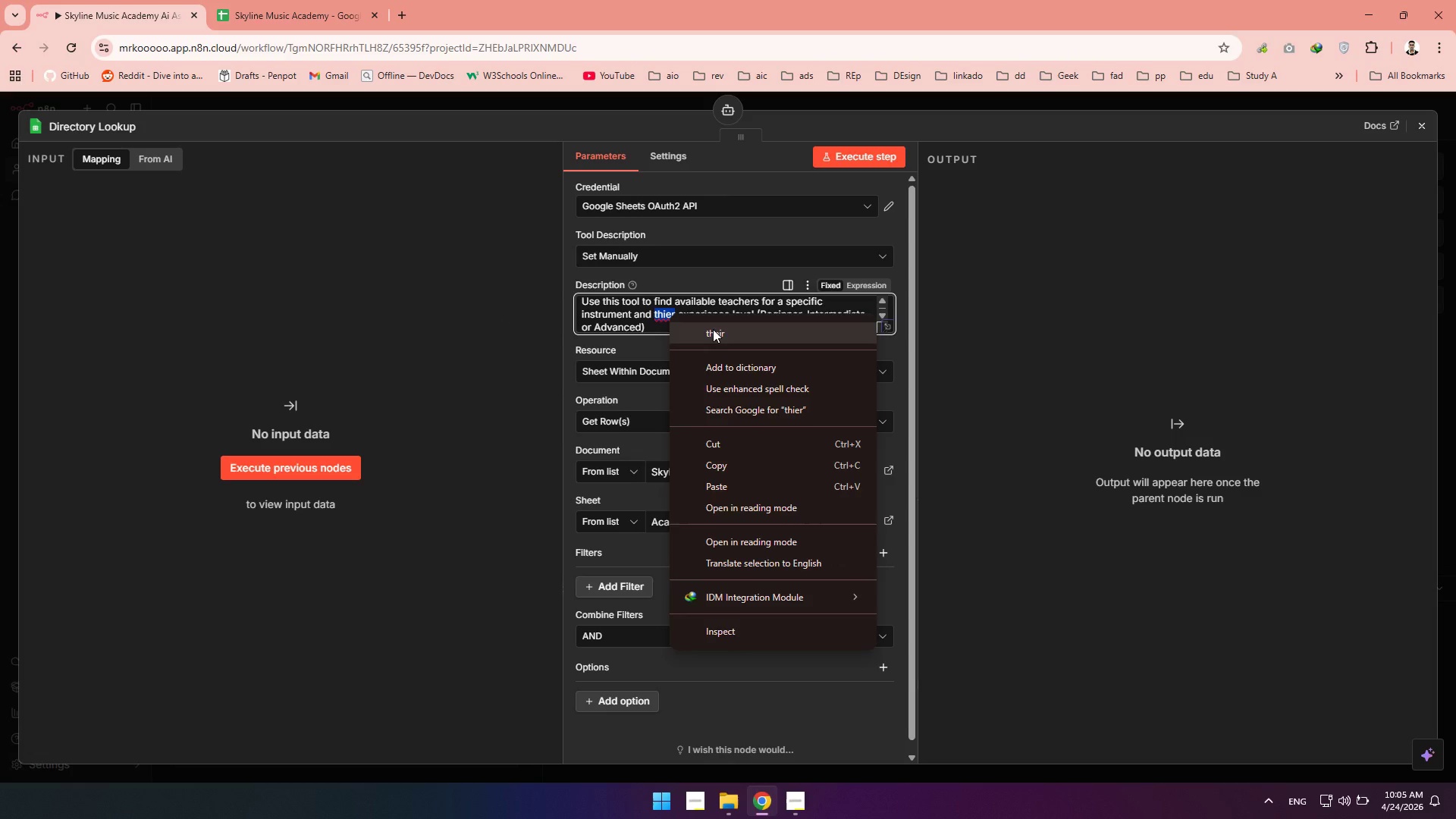 
left_click([713, 329])
 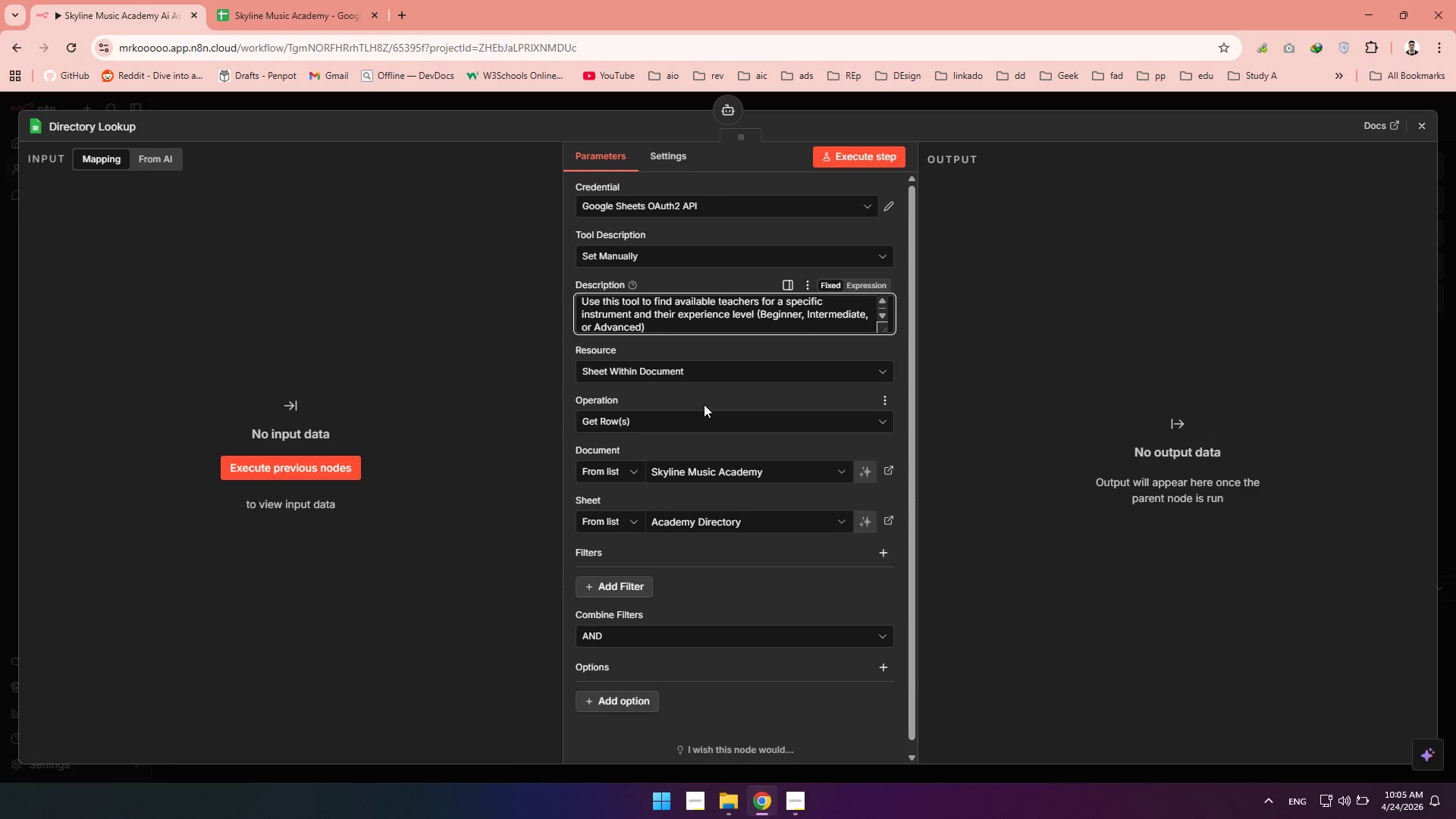 
wait(10.33)
 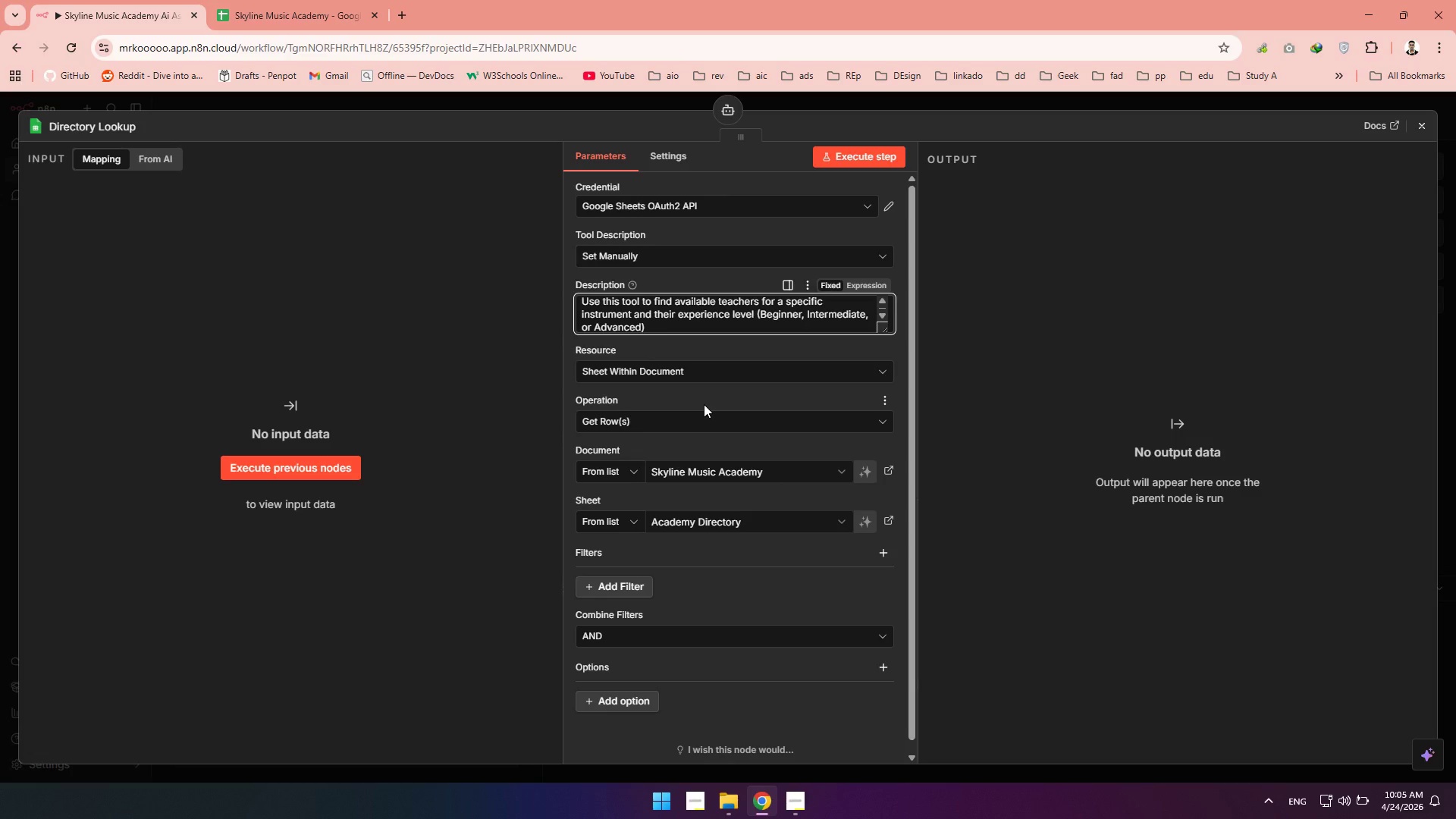 
left_click([555, 246])
 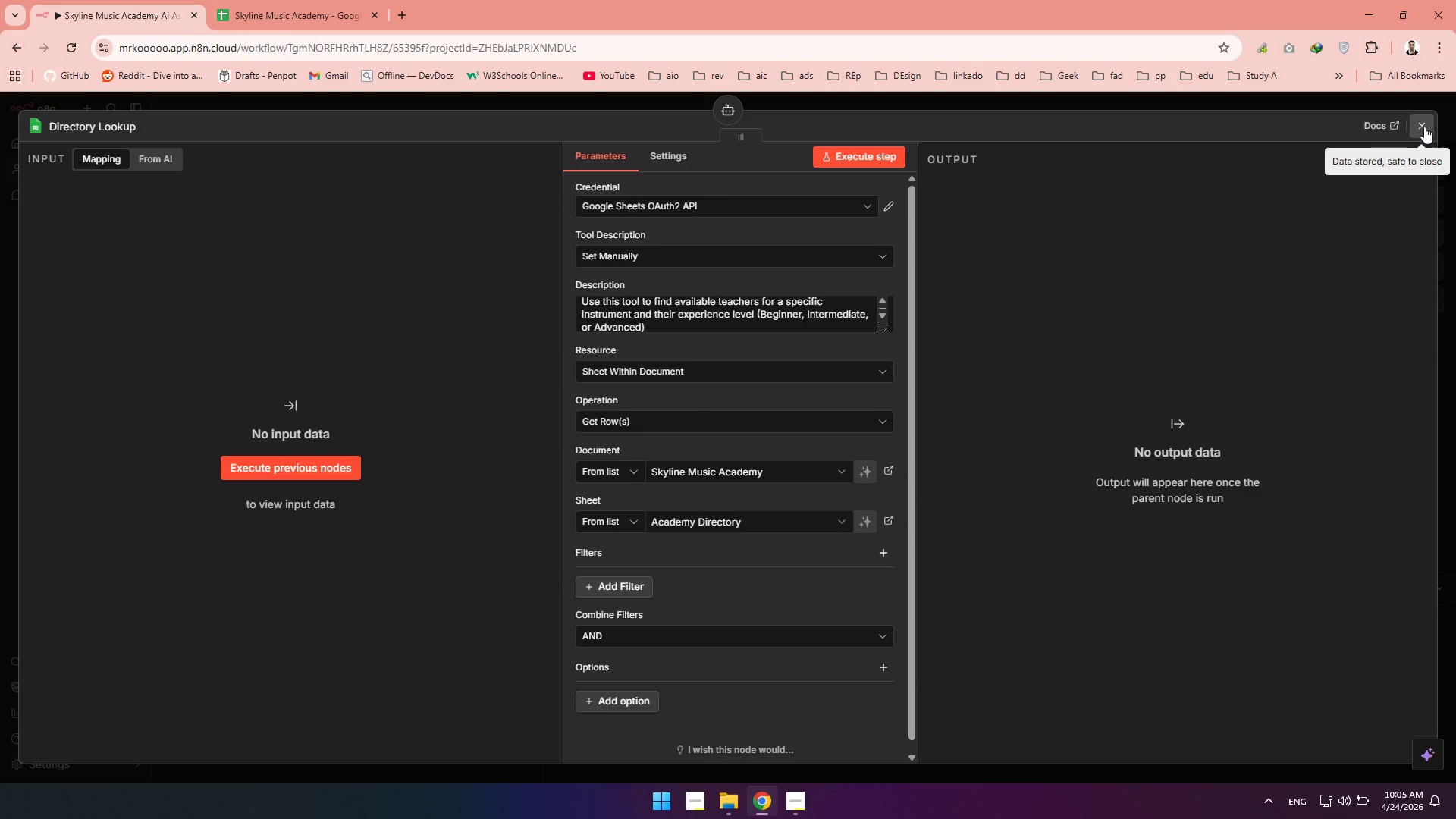 
left_click([1424, 127])
 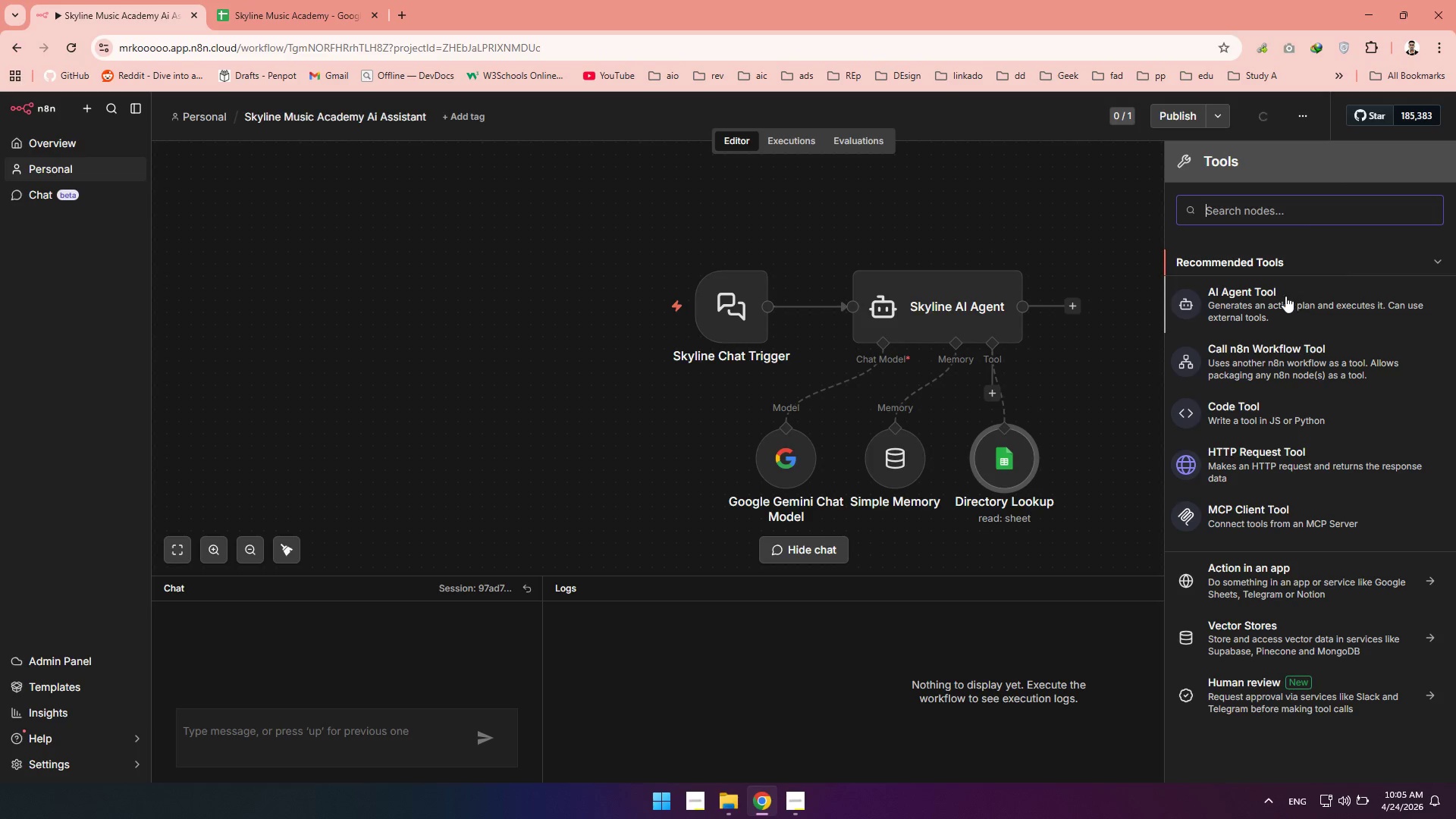 
wait(6.61)
 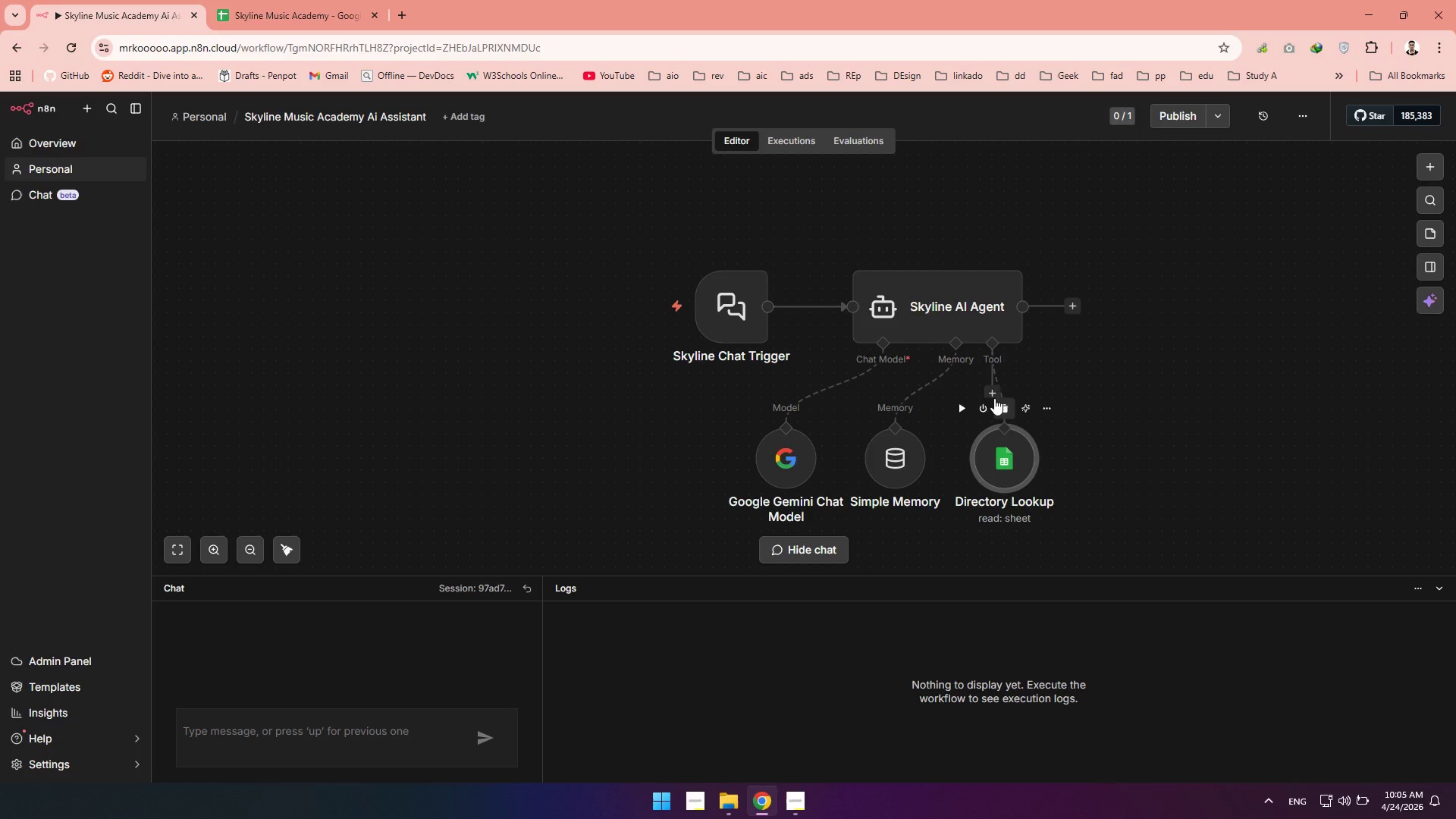 
type(goog)
 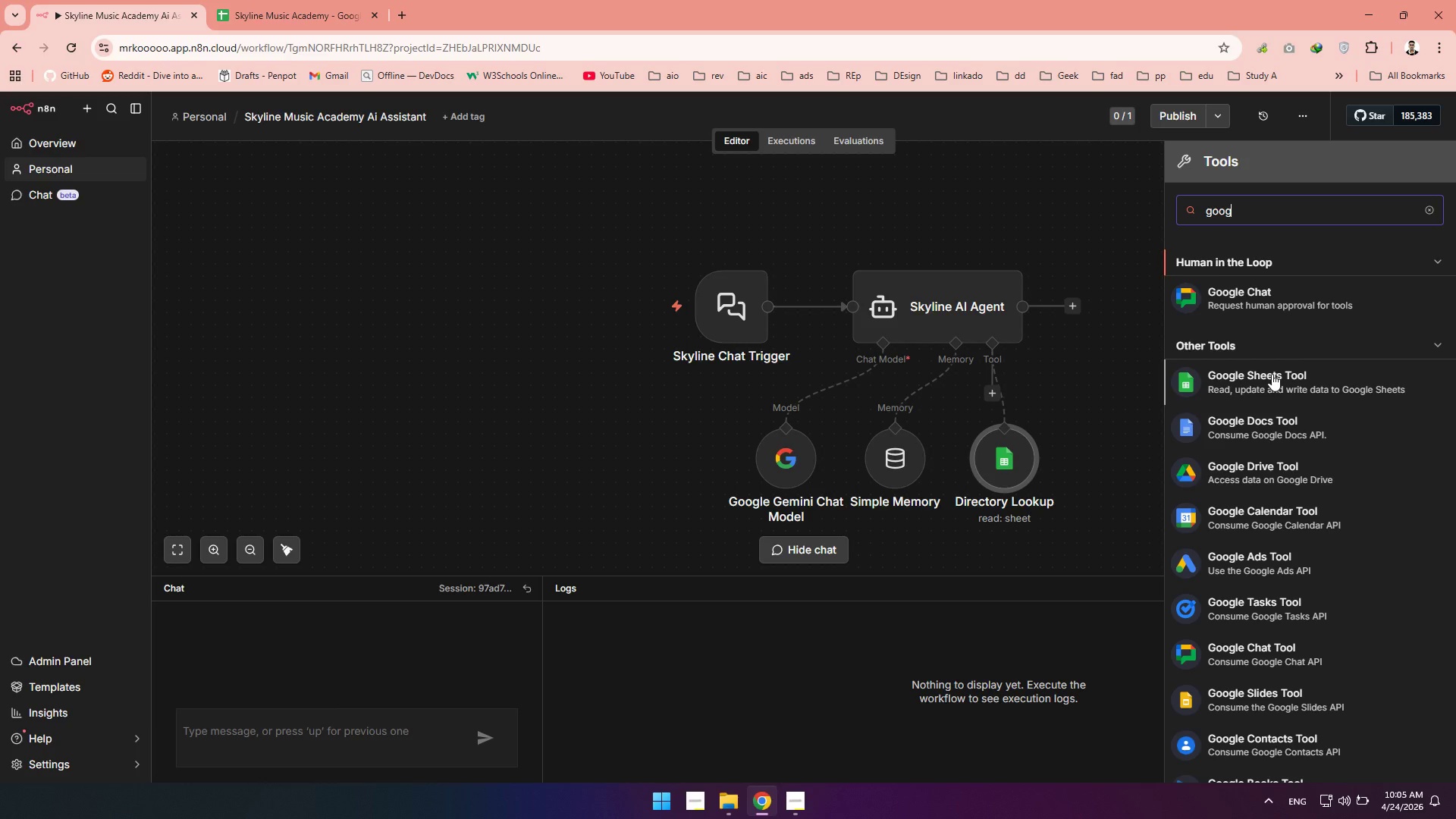 
wait(5.89)
 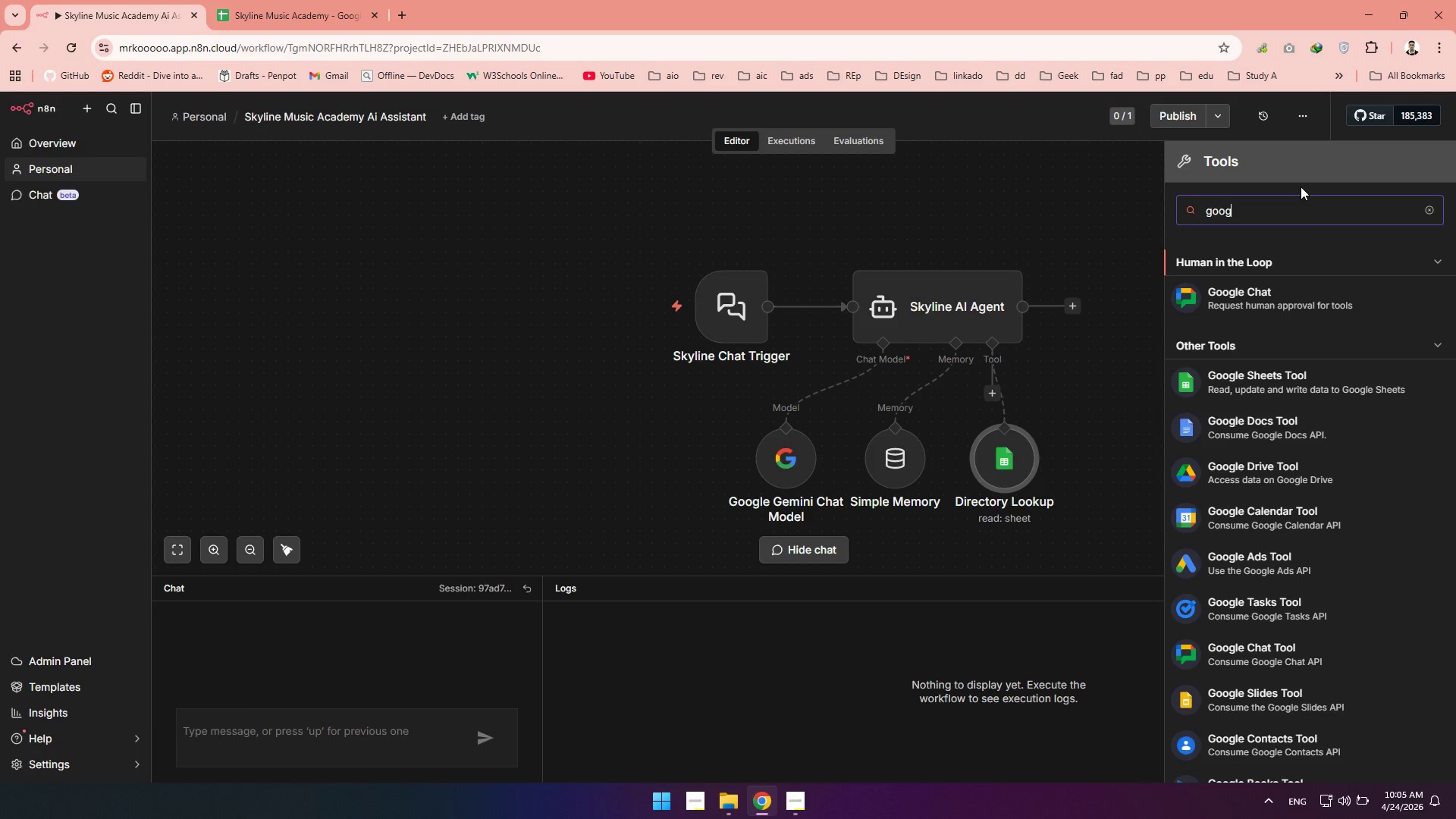 
left_click([1272, 374])
 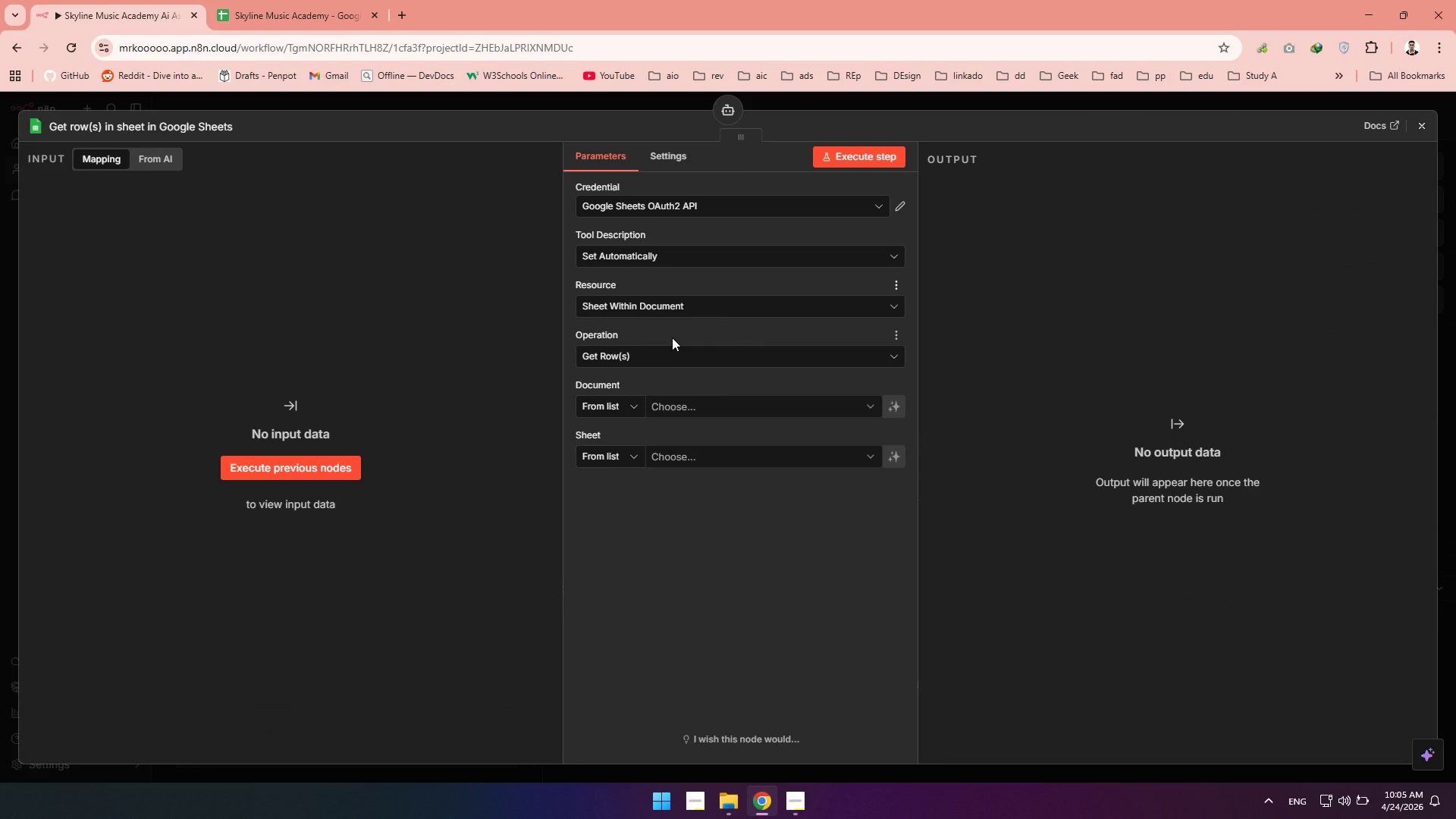 
left_click([659, 365])
 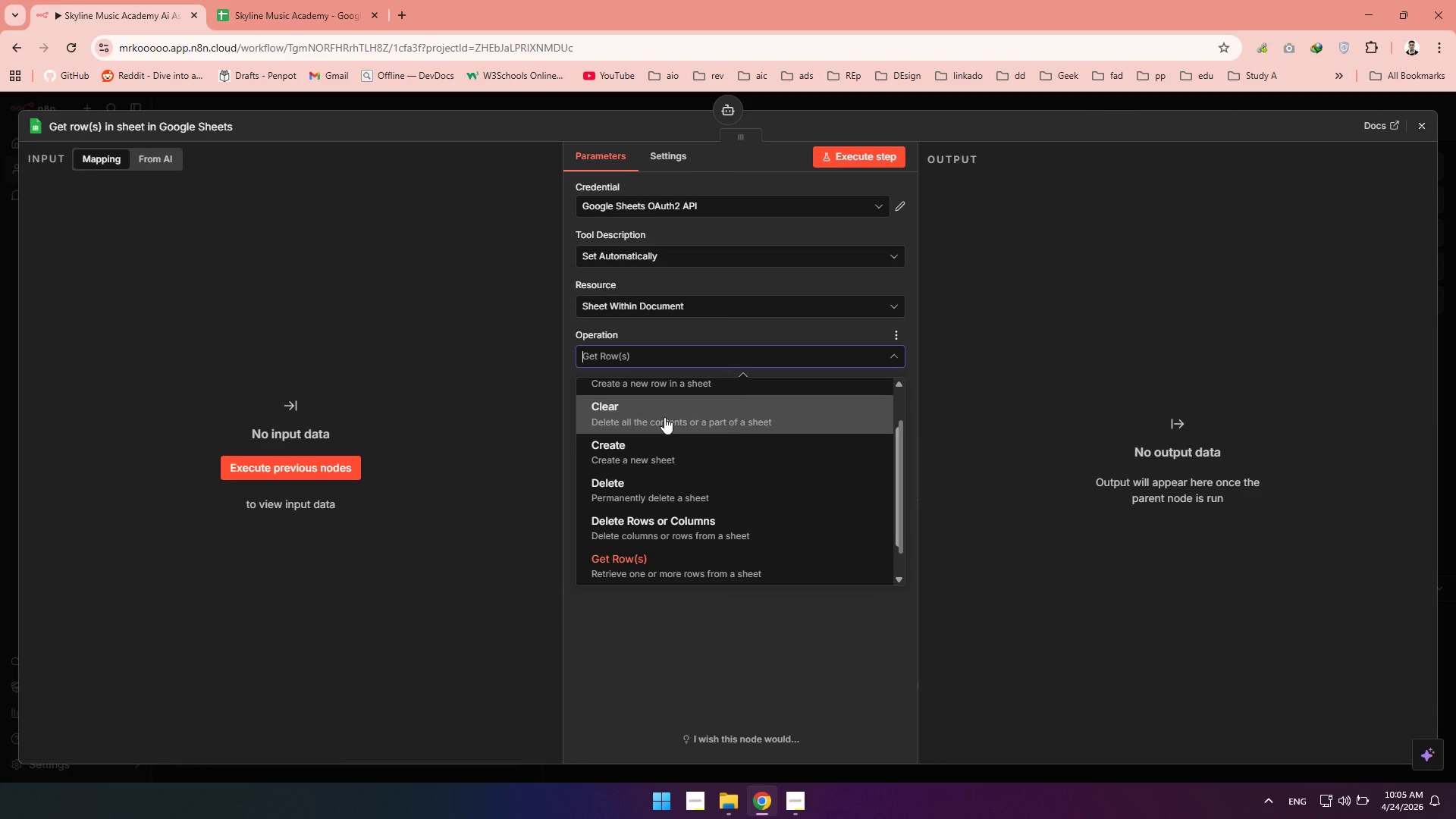 
scroll: coordinate [665, 417], scroll_direction: up, amount: 4.0
 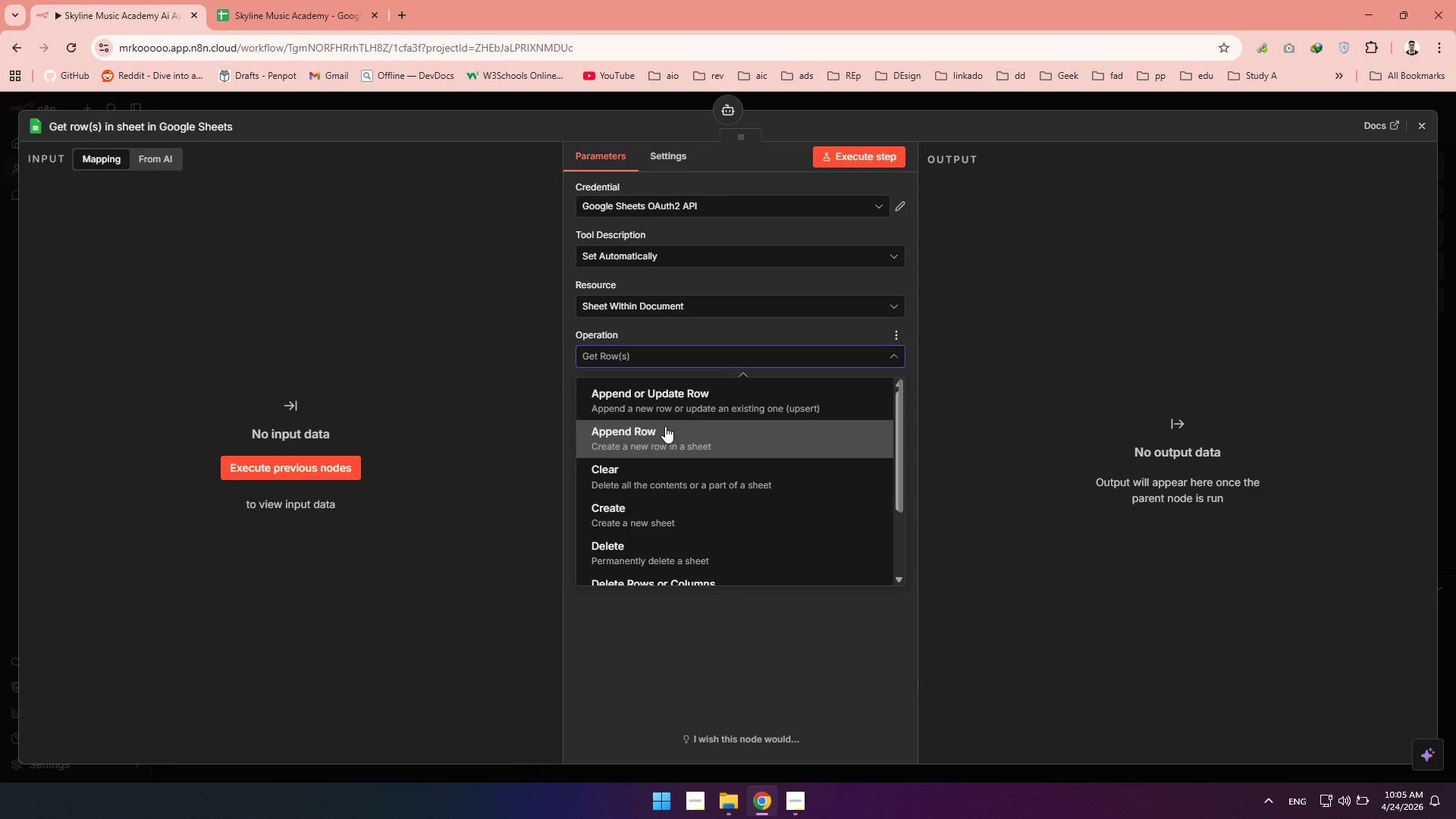 
wait(5.75)
 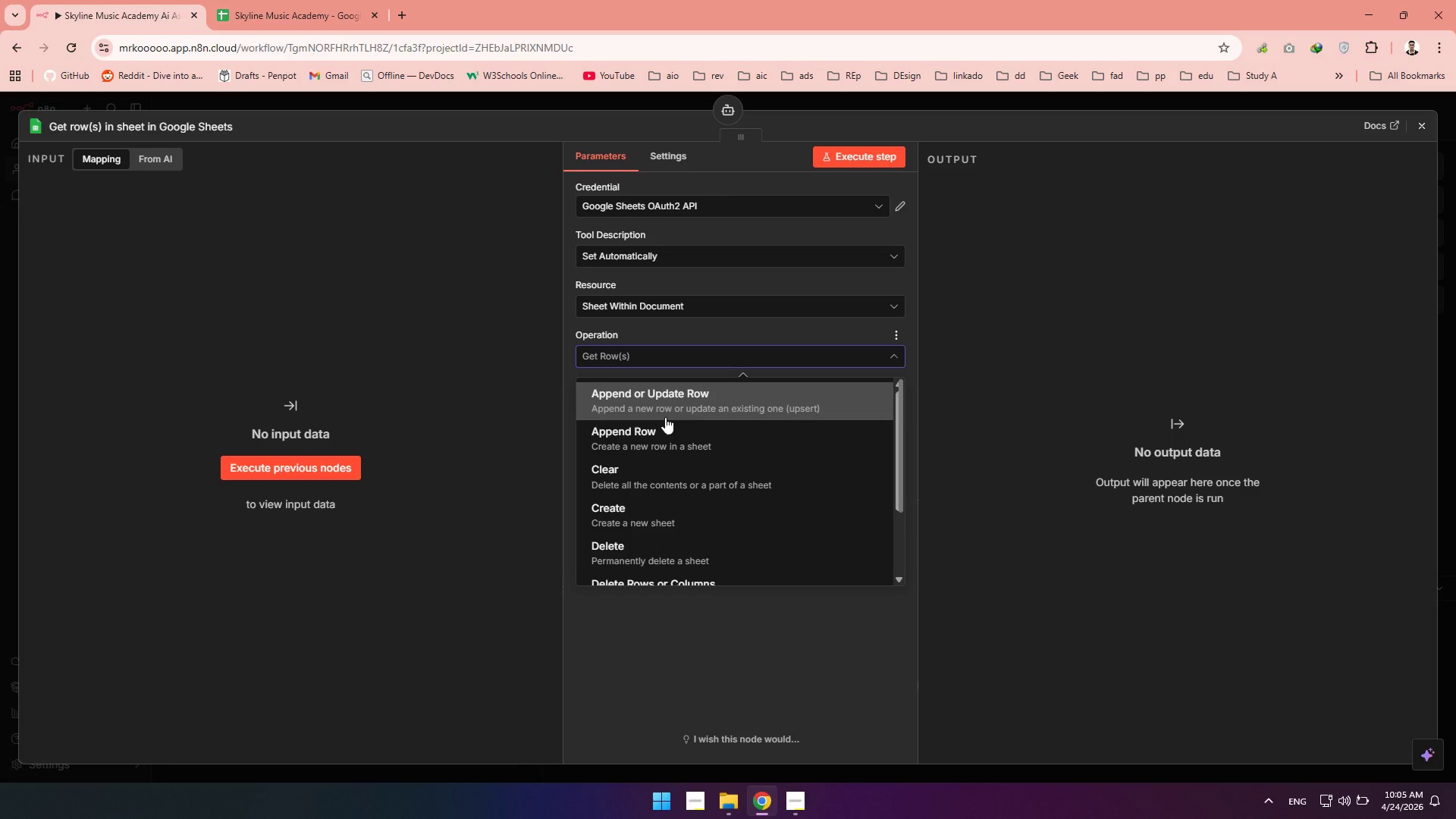 
left_click([665, 426])
 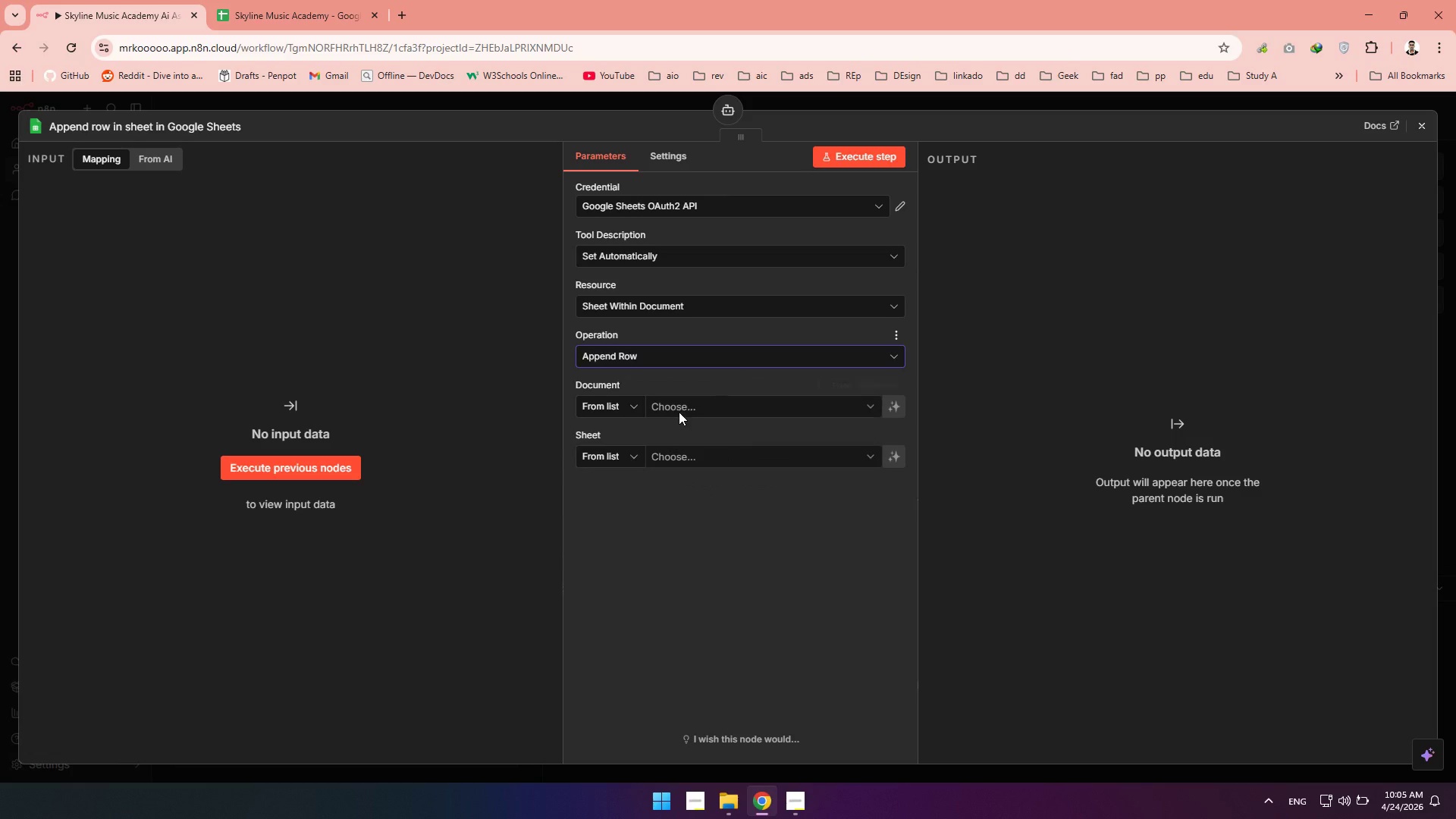 
left_click([682, 409])
 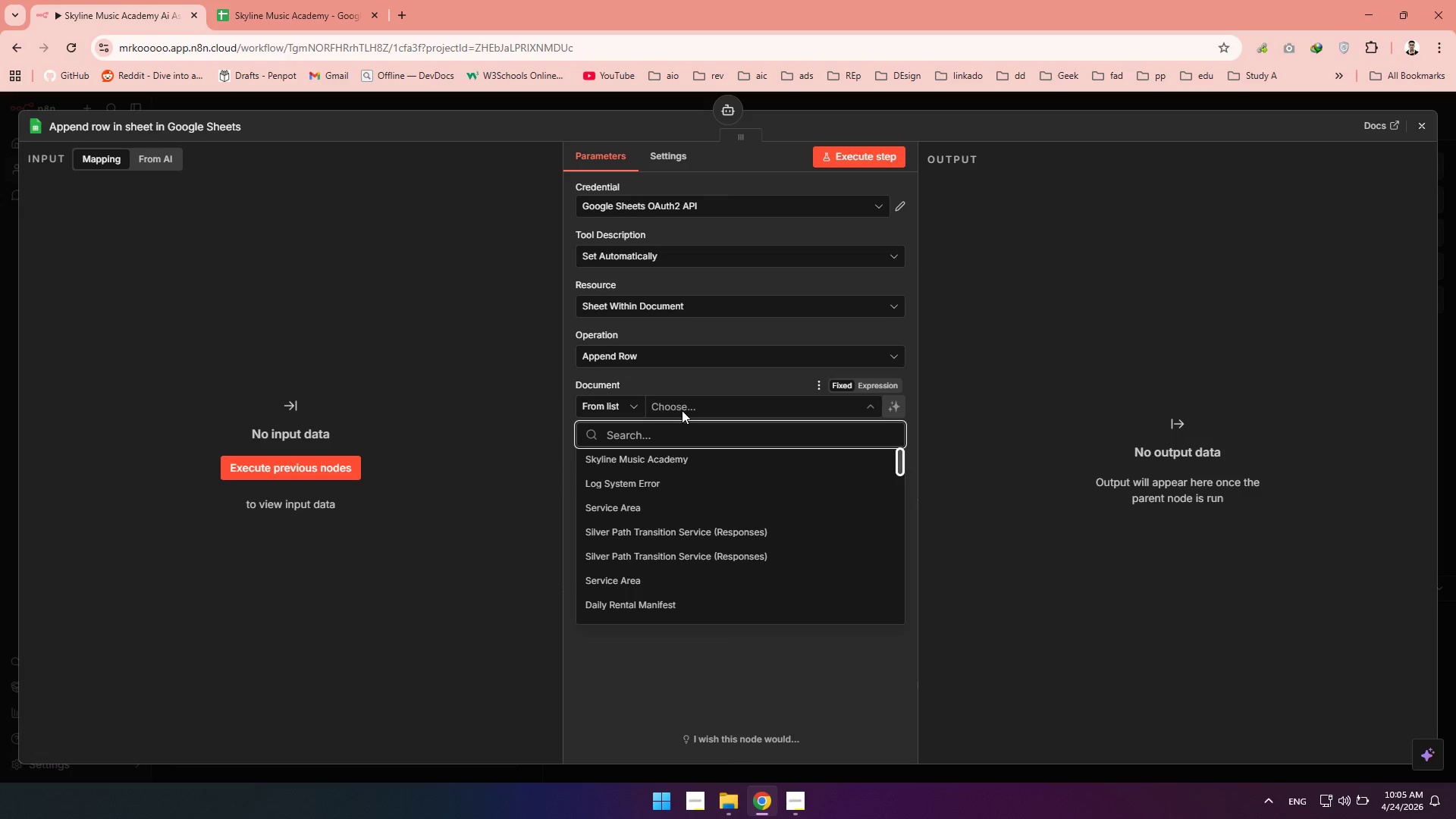 
wait(9.39)
 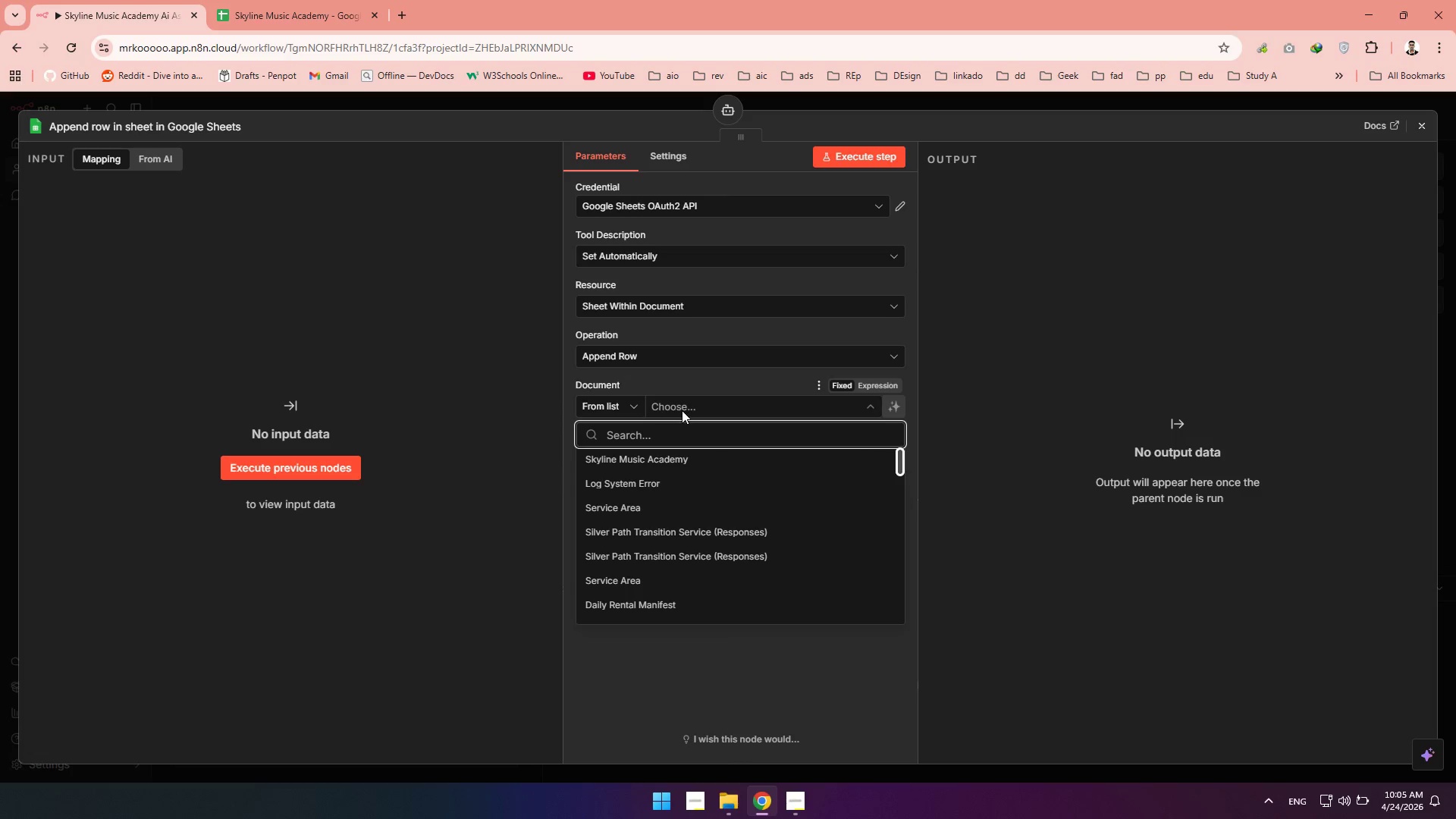 
left_click([679, 463])
 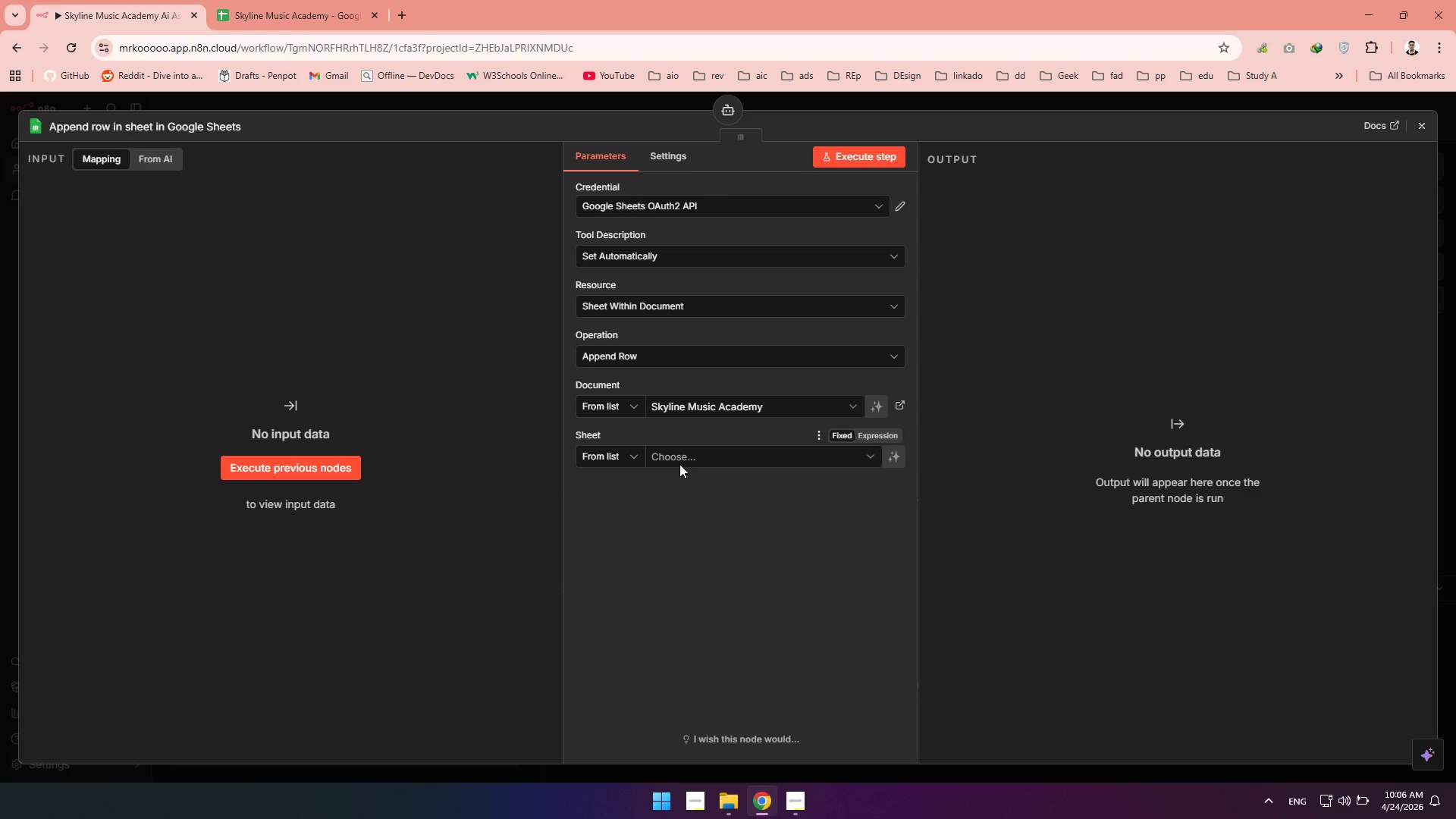 
left_click([679, 464])
 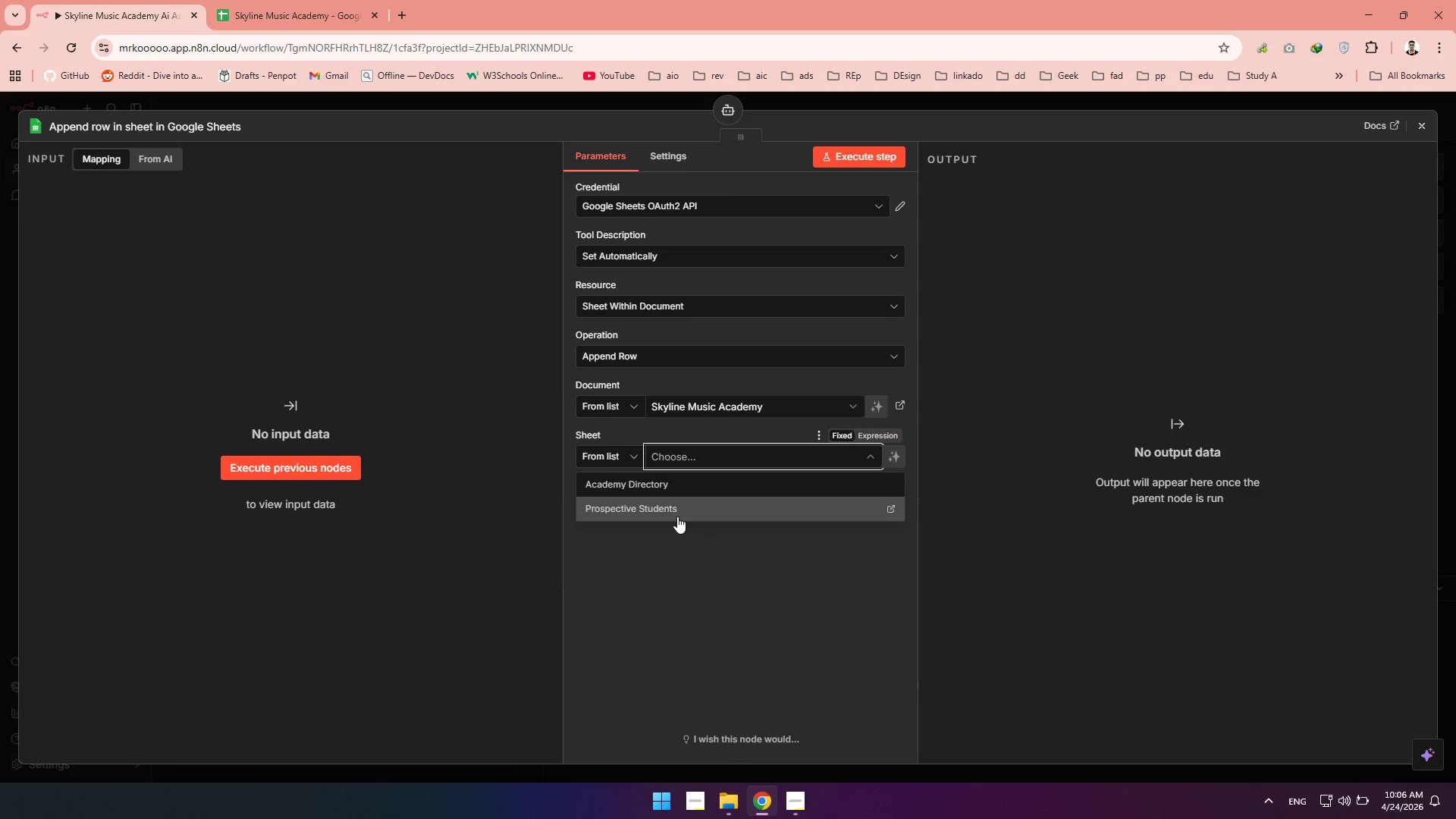 
wait(6.86)
 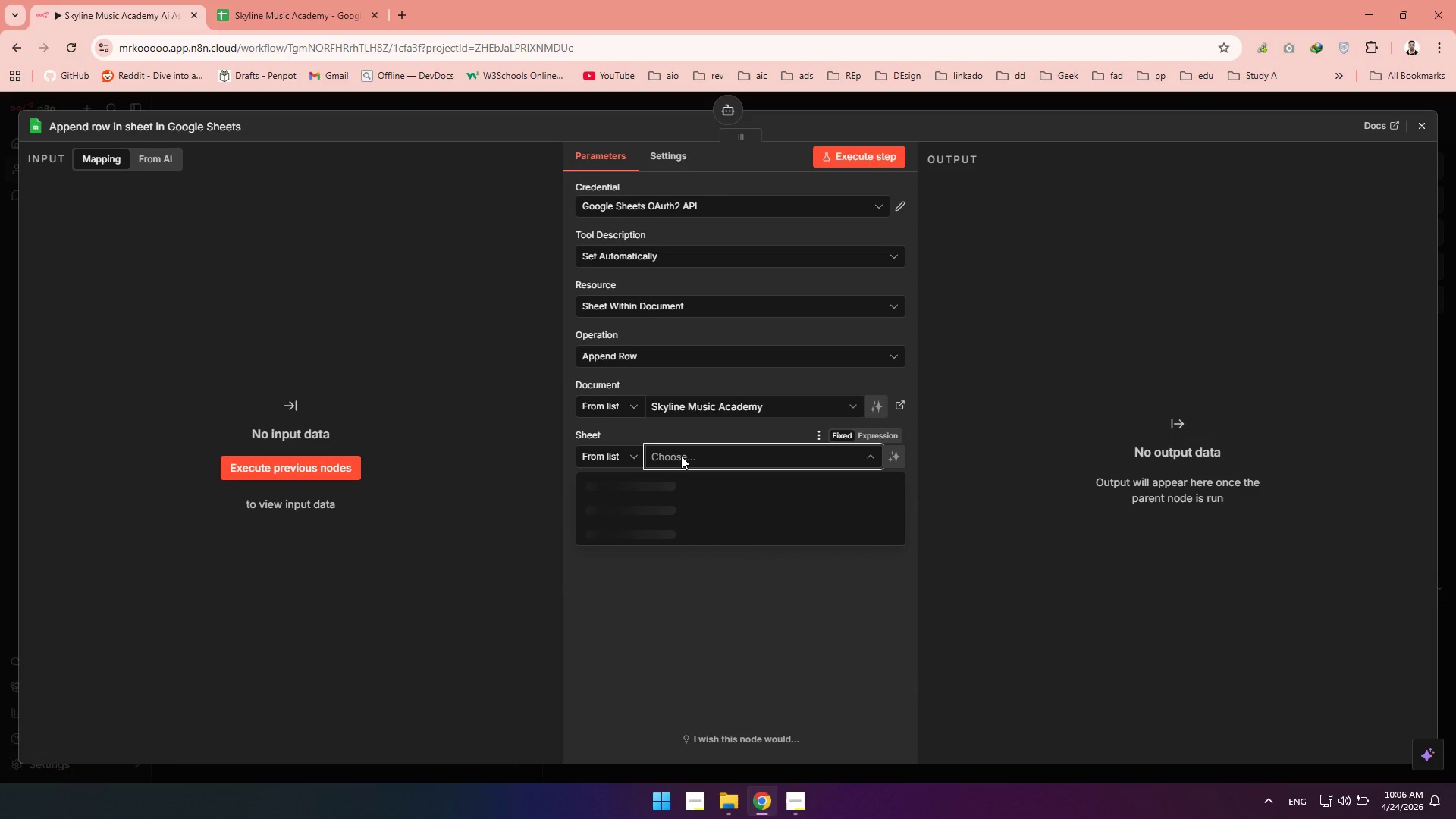 
left_click([666, 508])
 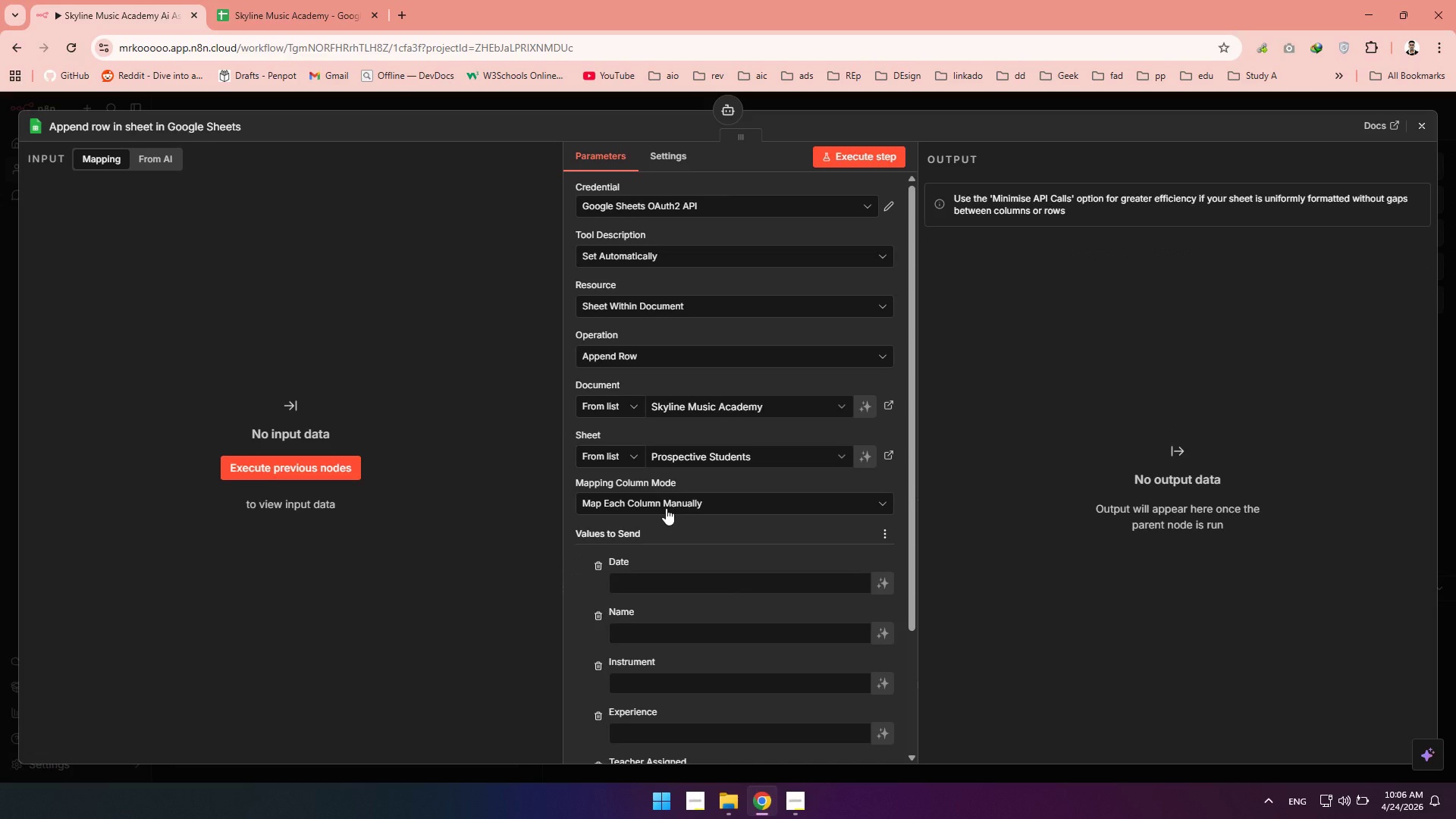 
scroll: coordinate [711, 529], scroll_direction: down, amount: 4.0
 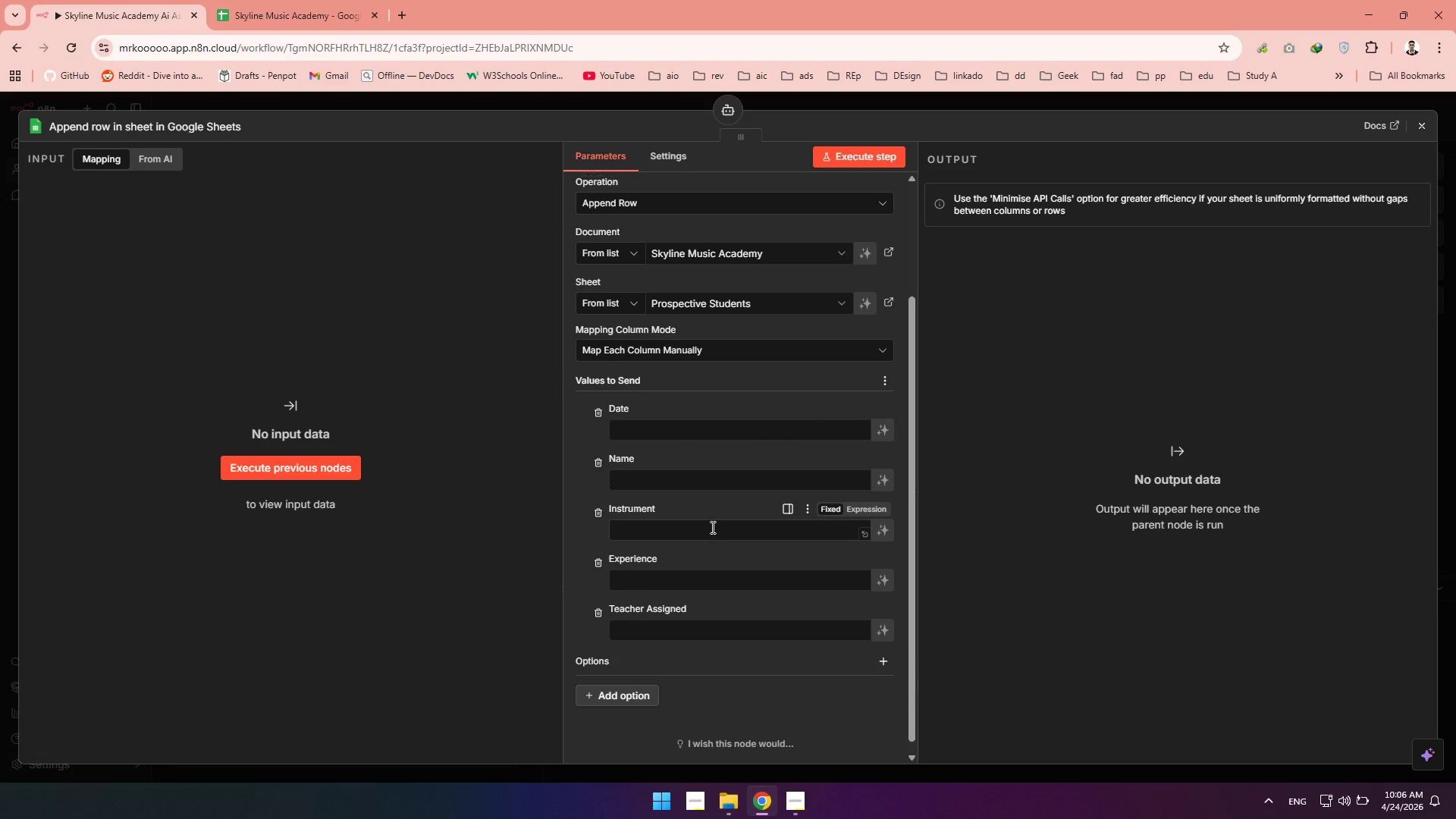 
scroll: coordinate [711, 527], scroll_direction: up, amount: 2.0
 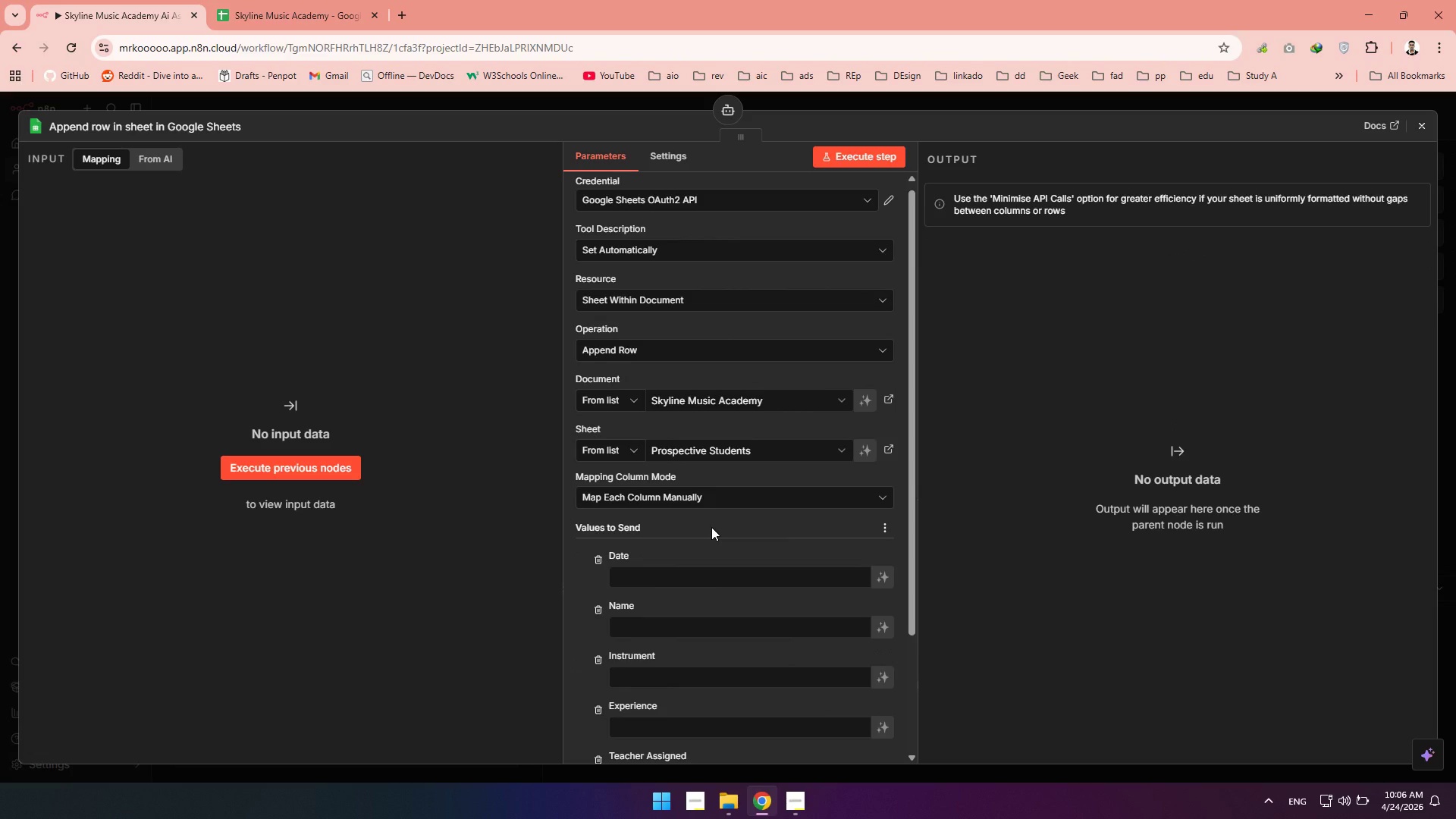 
wait(5.17)
 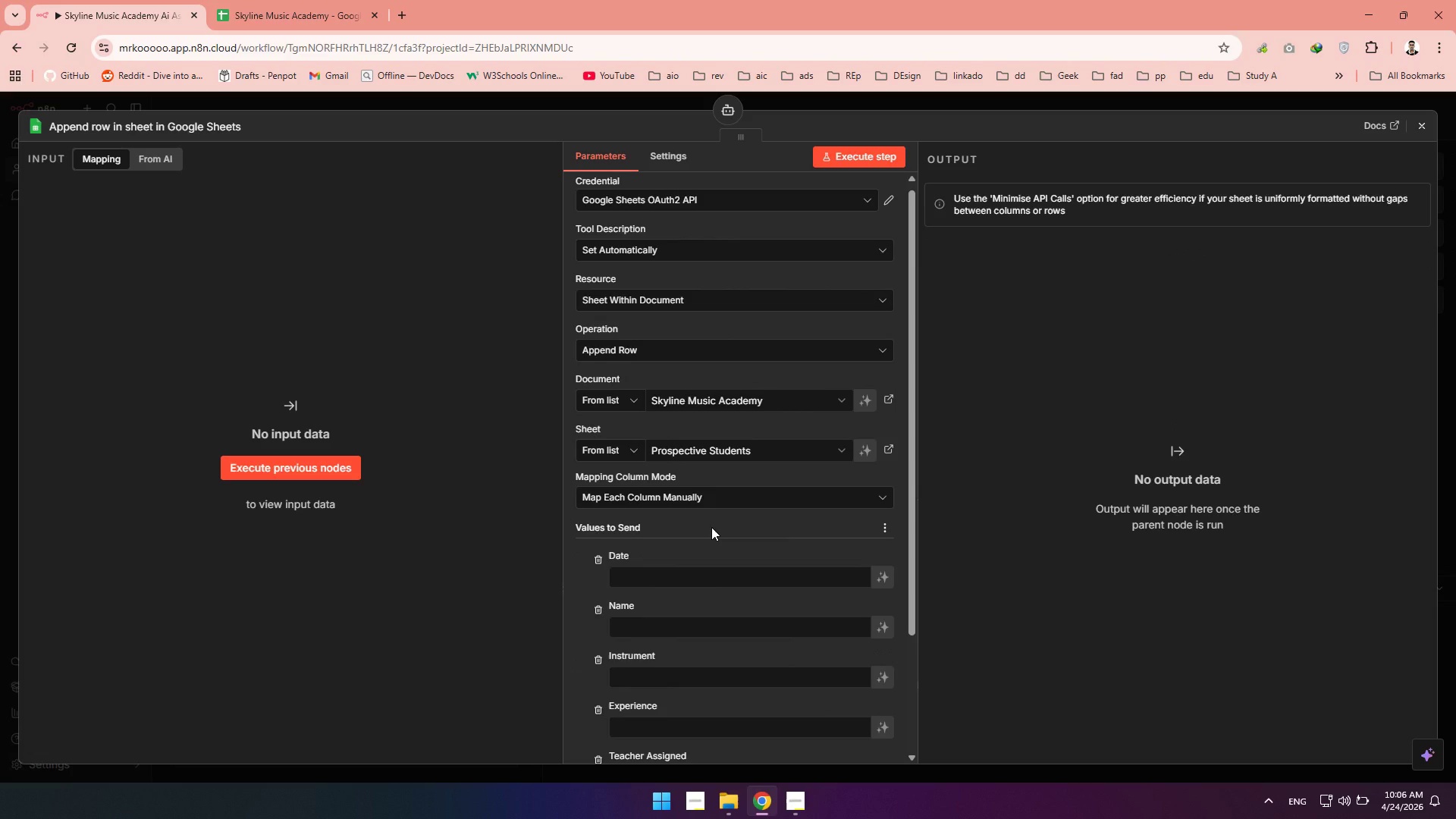 
left_click([712, 491])
 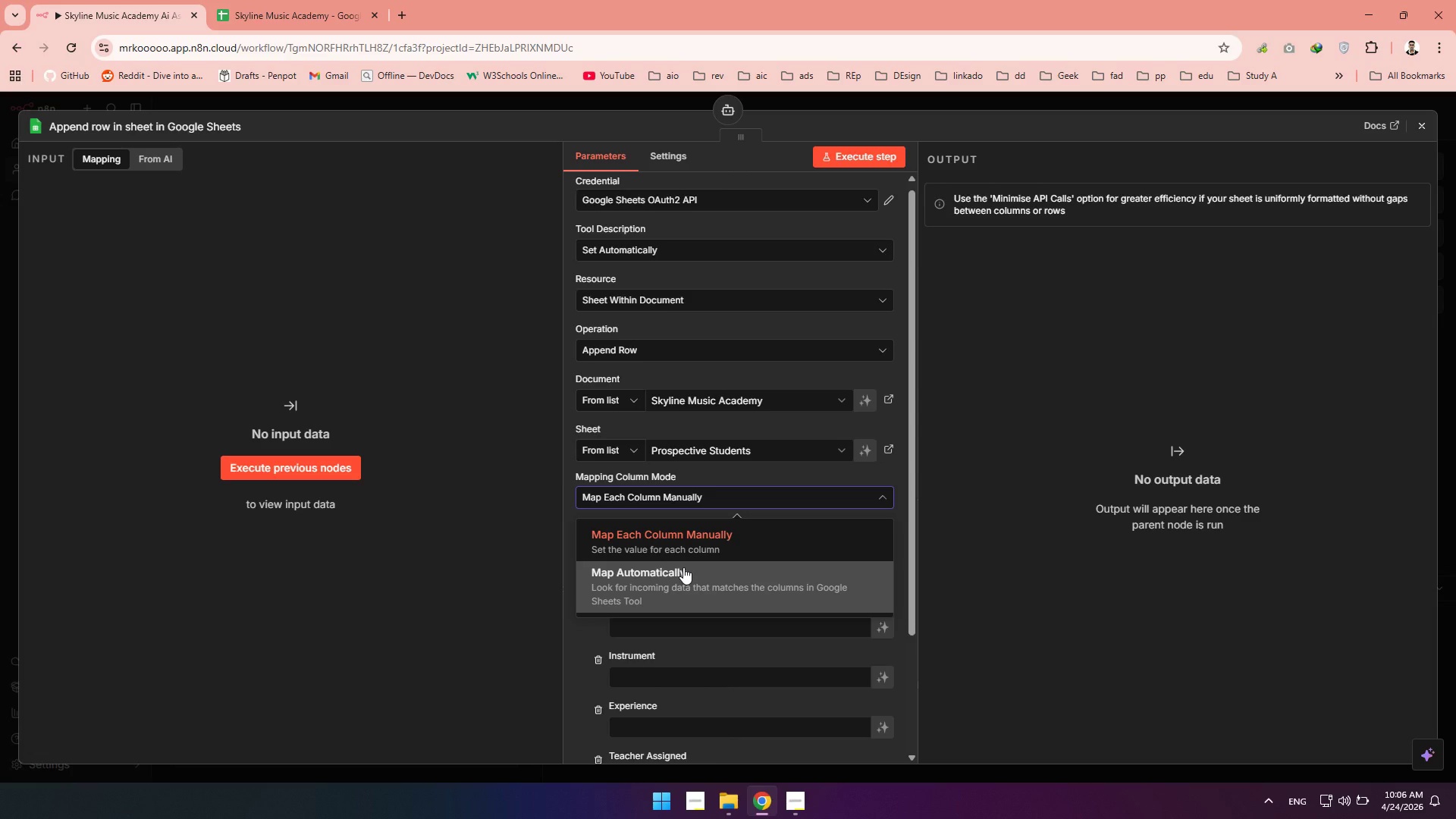 
left_click([683, 567])
 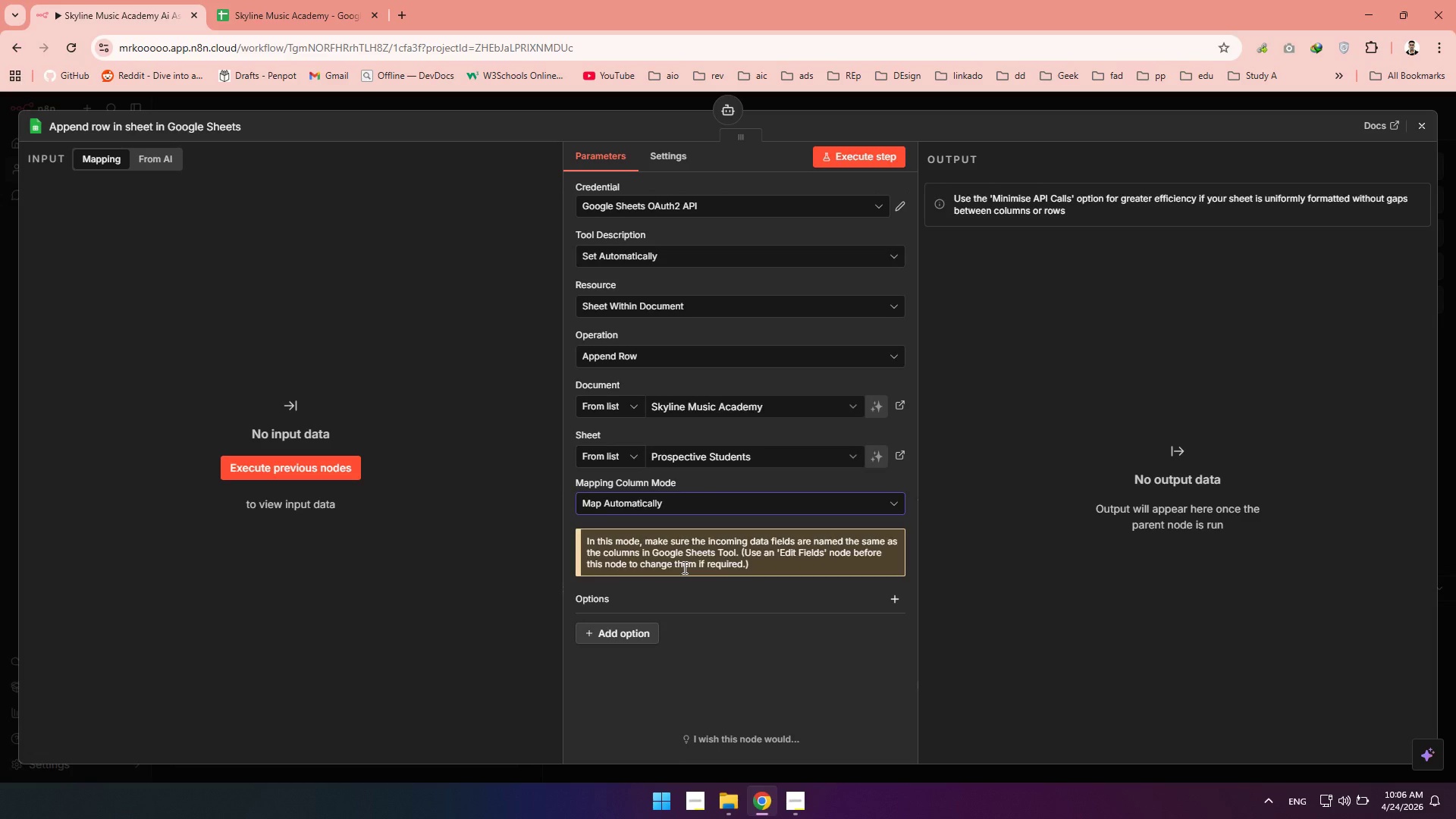 
wait(11.48)
 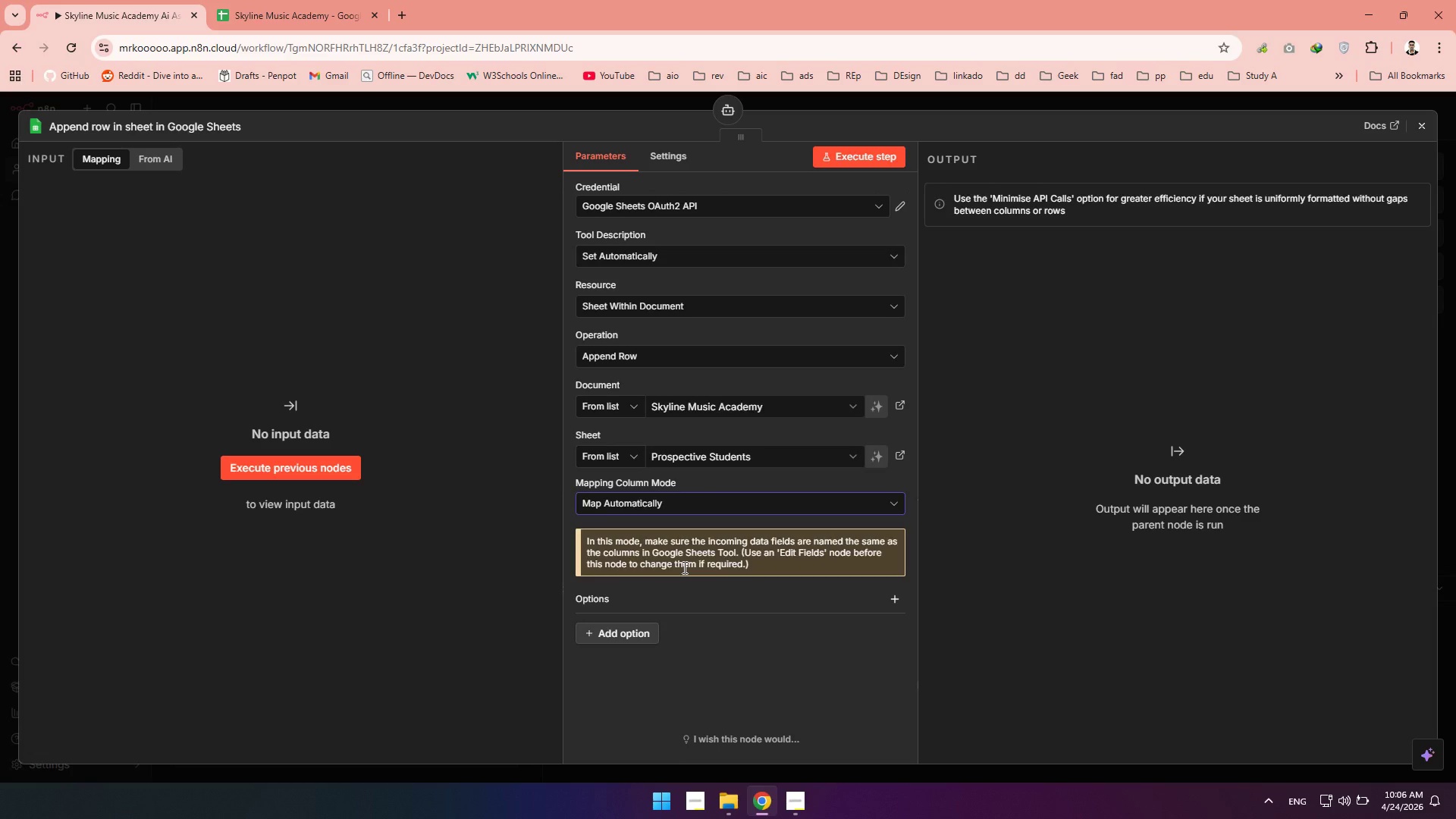 
left_click([686, 592])
 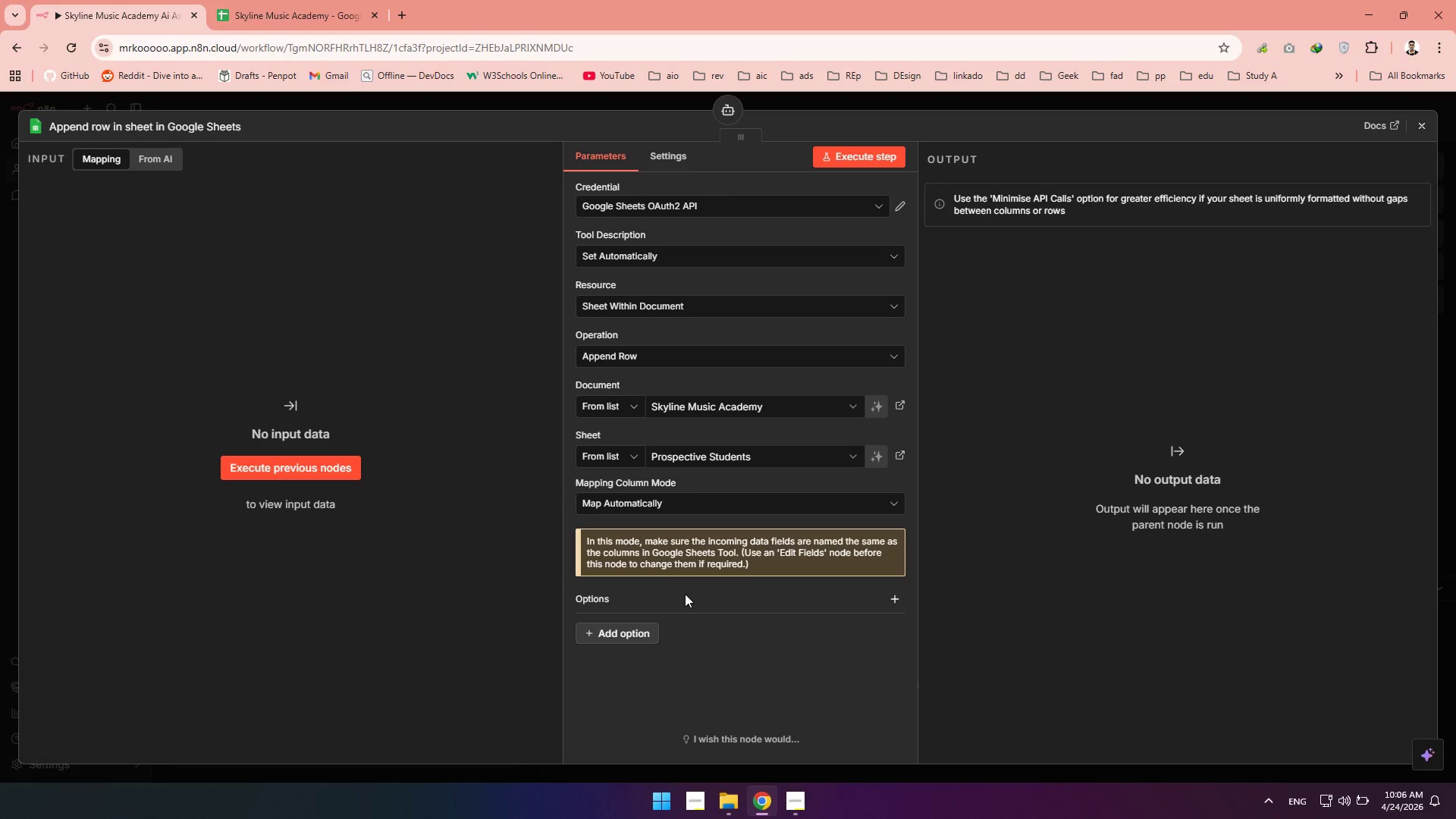 
wait(5.92)
 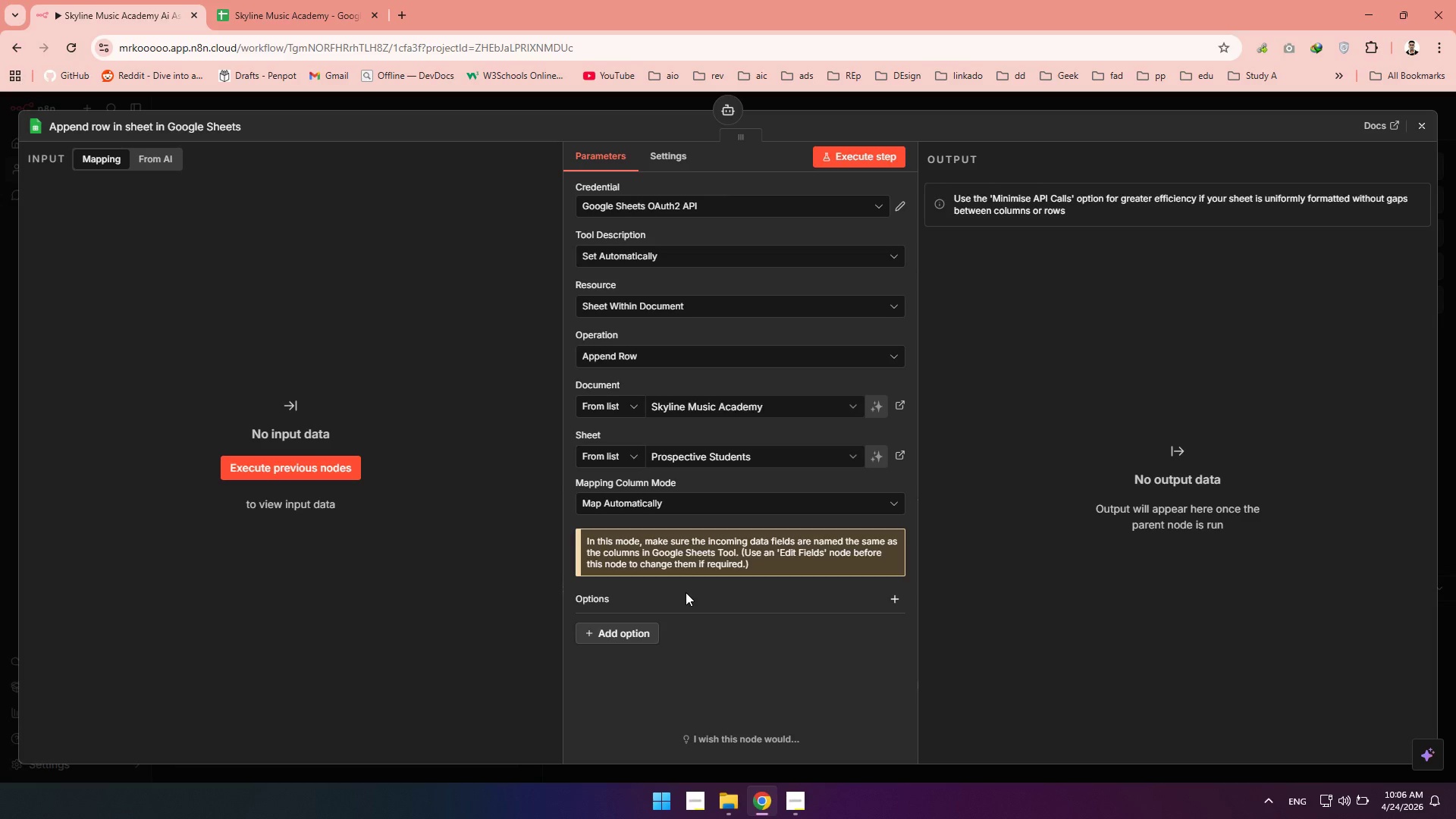 
left_click([645, 256])